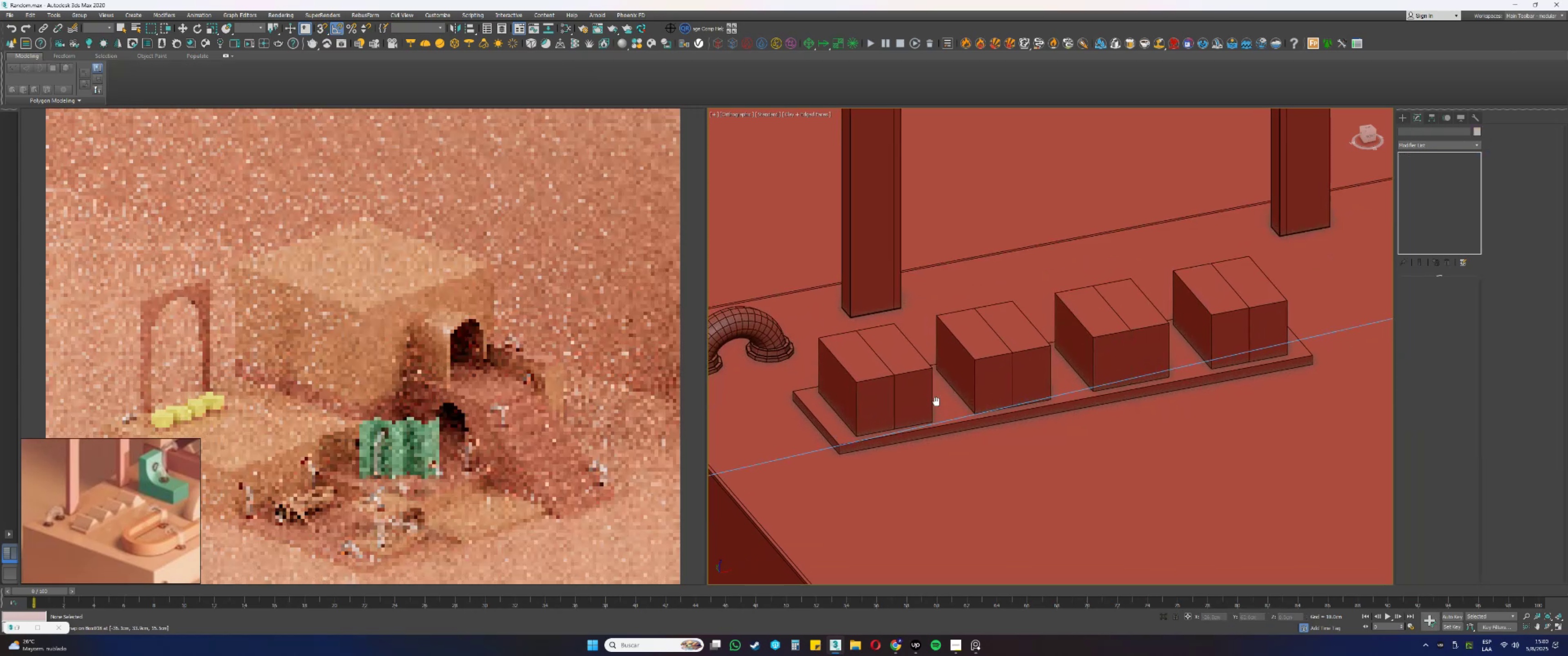 
left_click([904, 389])
 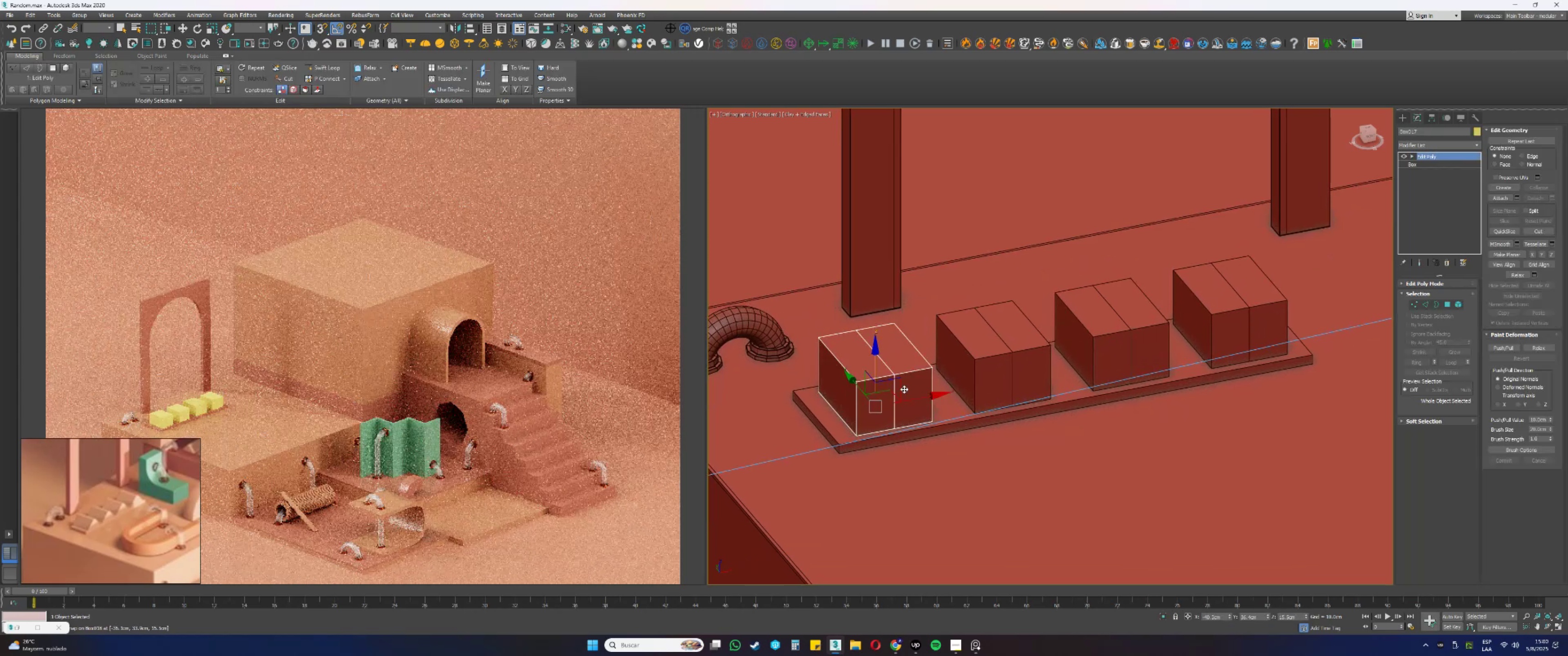 
key(1)
 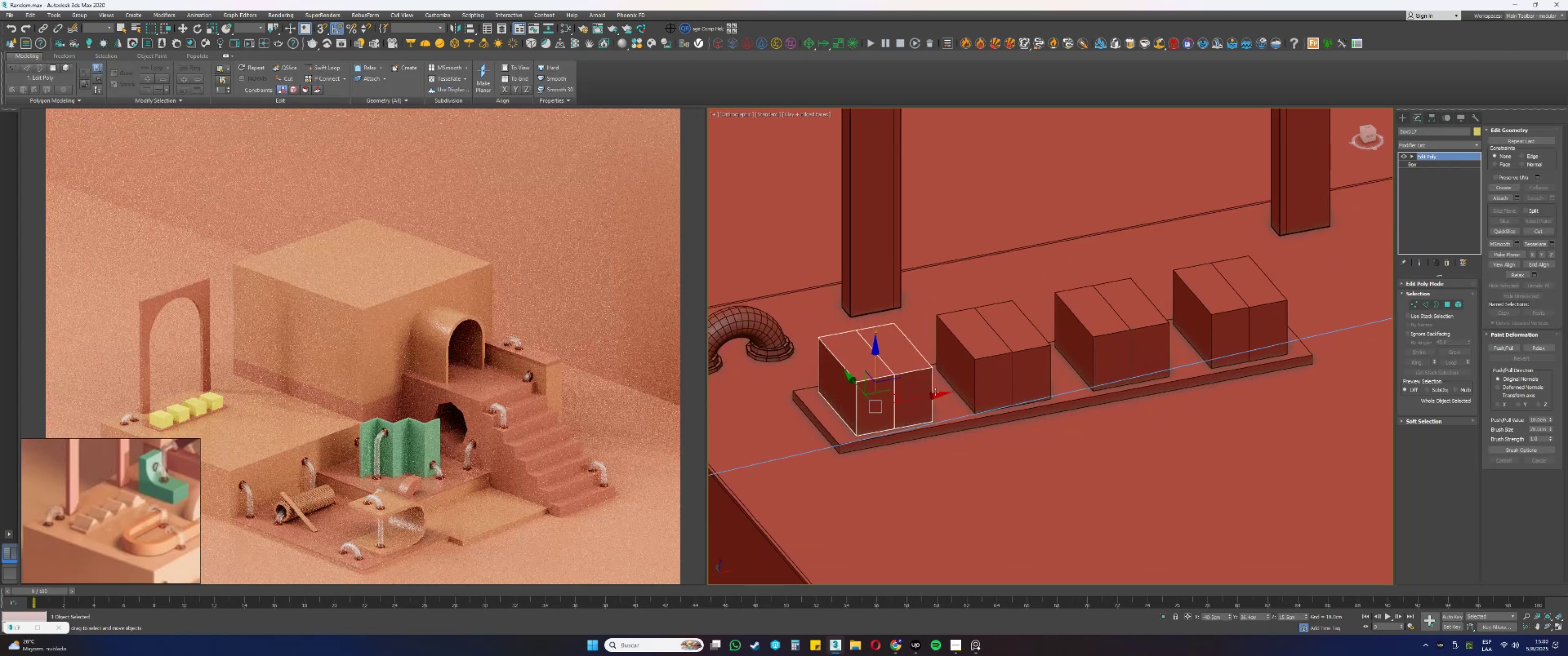 
key(Alt+AltLeft)
 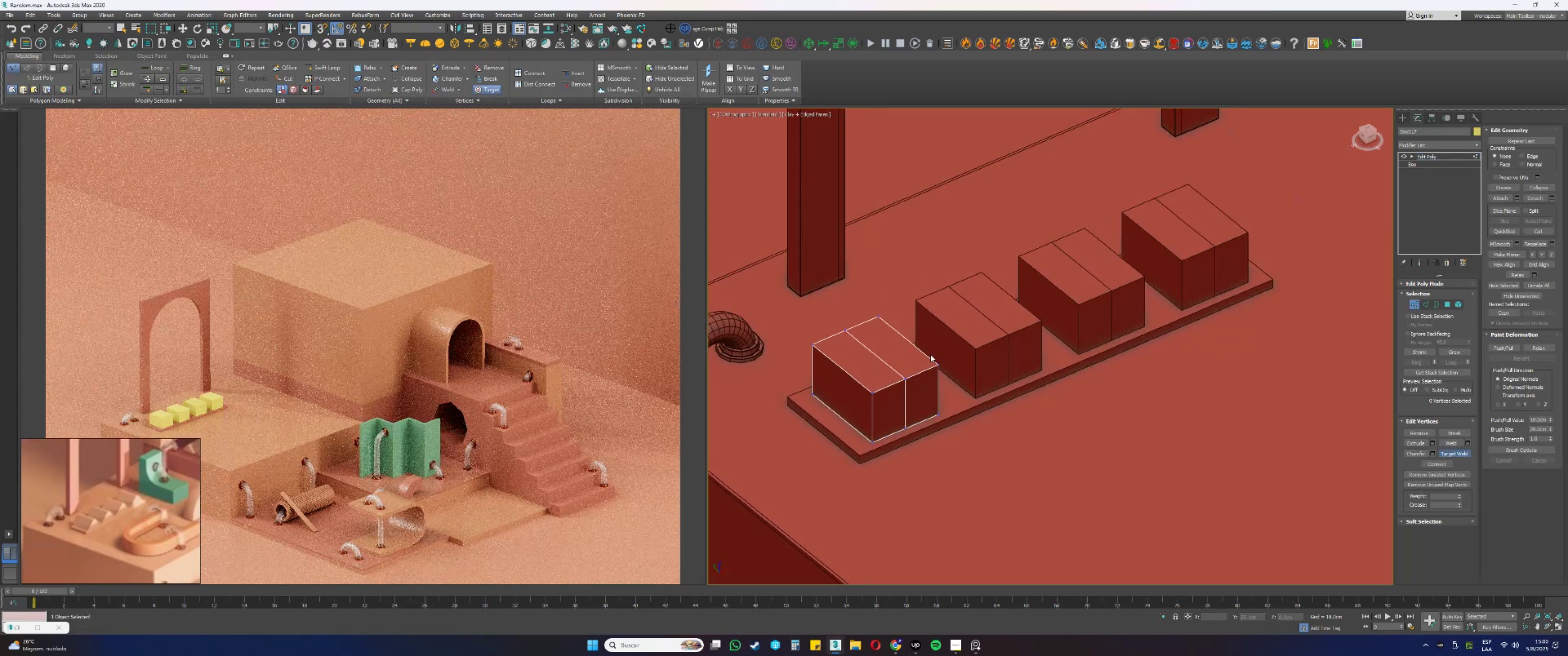 
left_click([878, 316])
 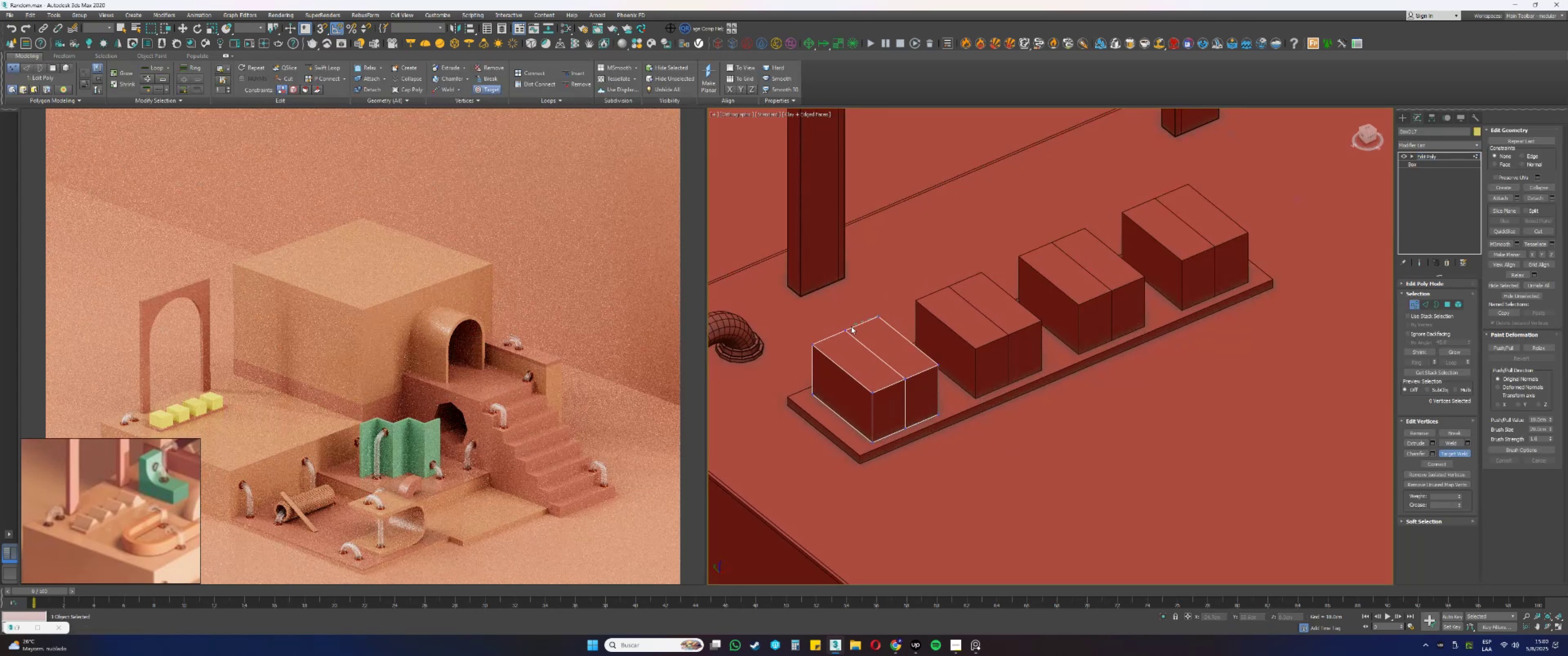 
left_click([844, 332])
 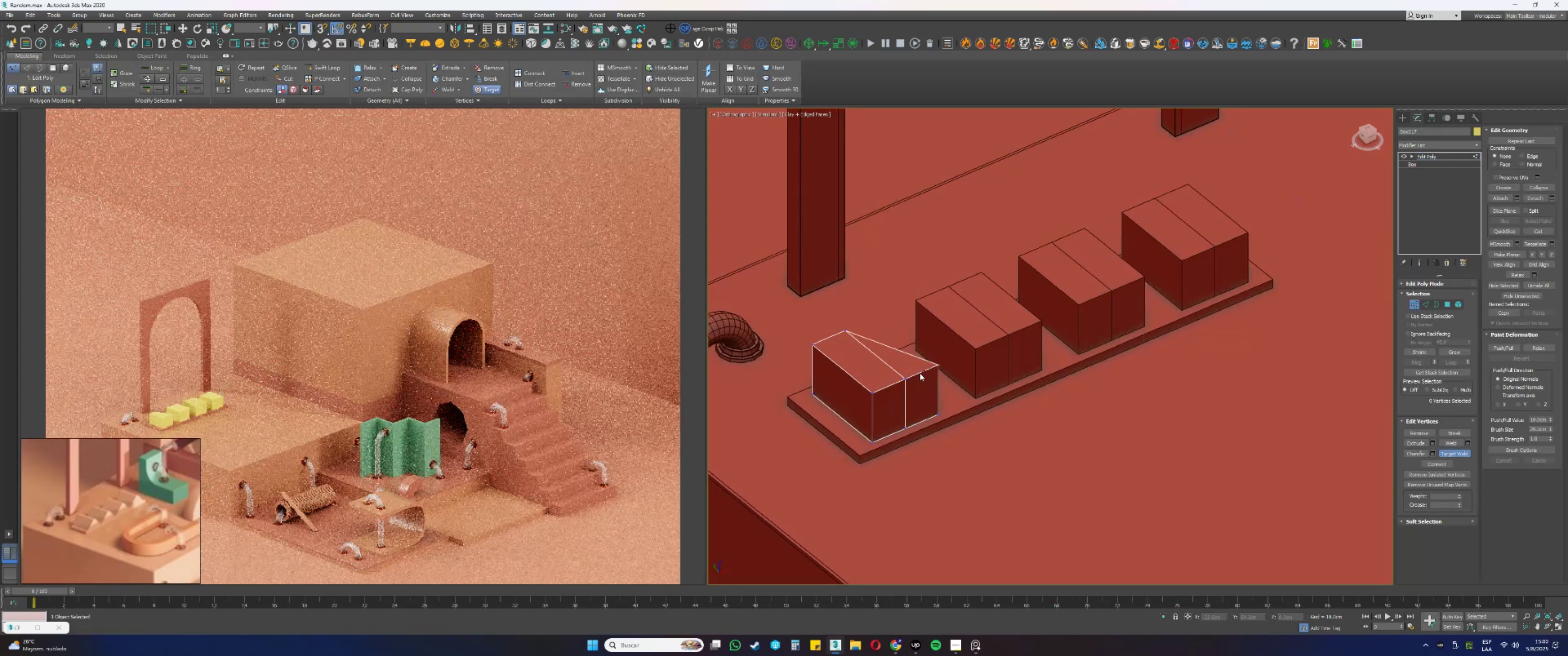 
left_click([904, 379])
 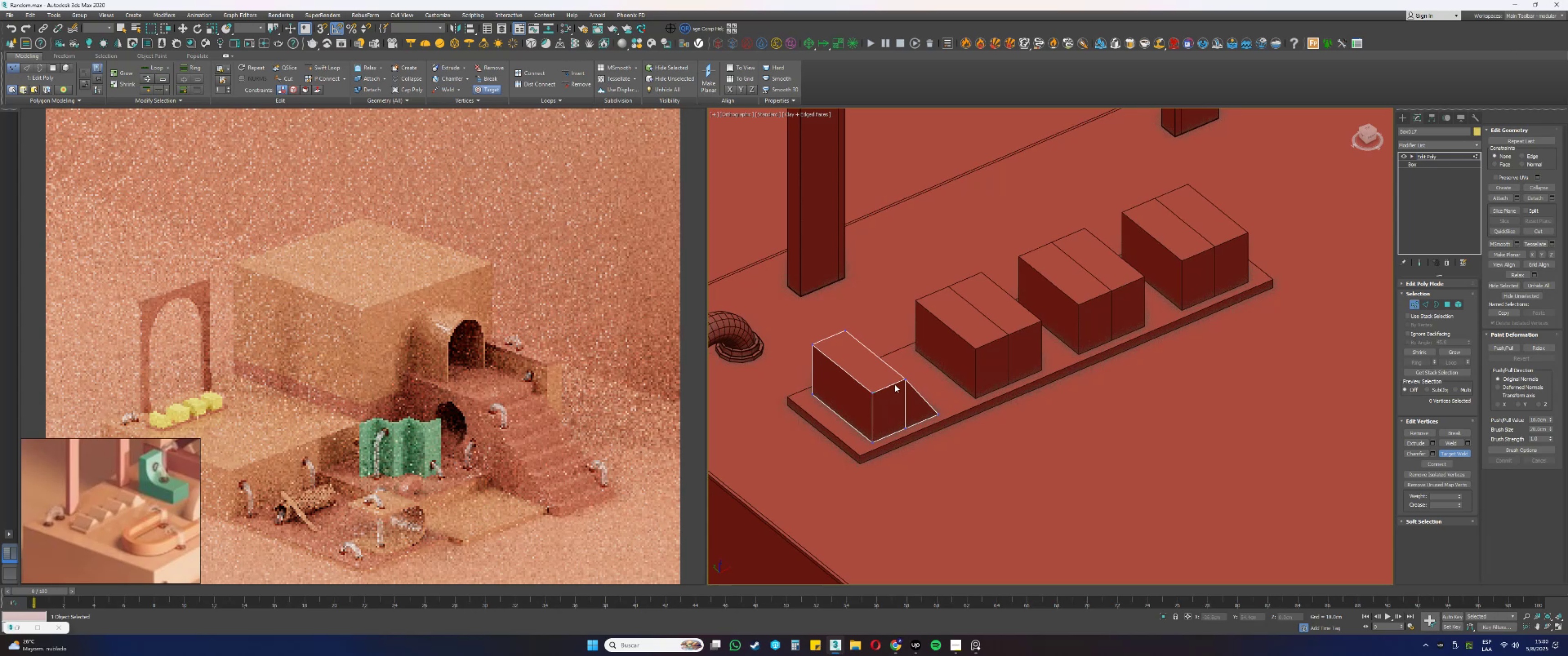 
left_click([906, 379])
 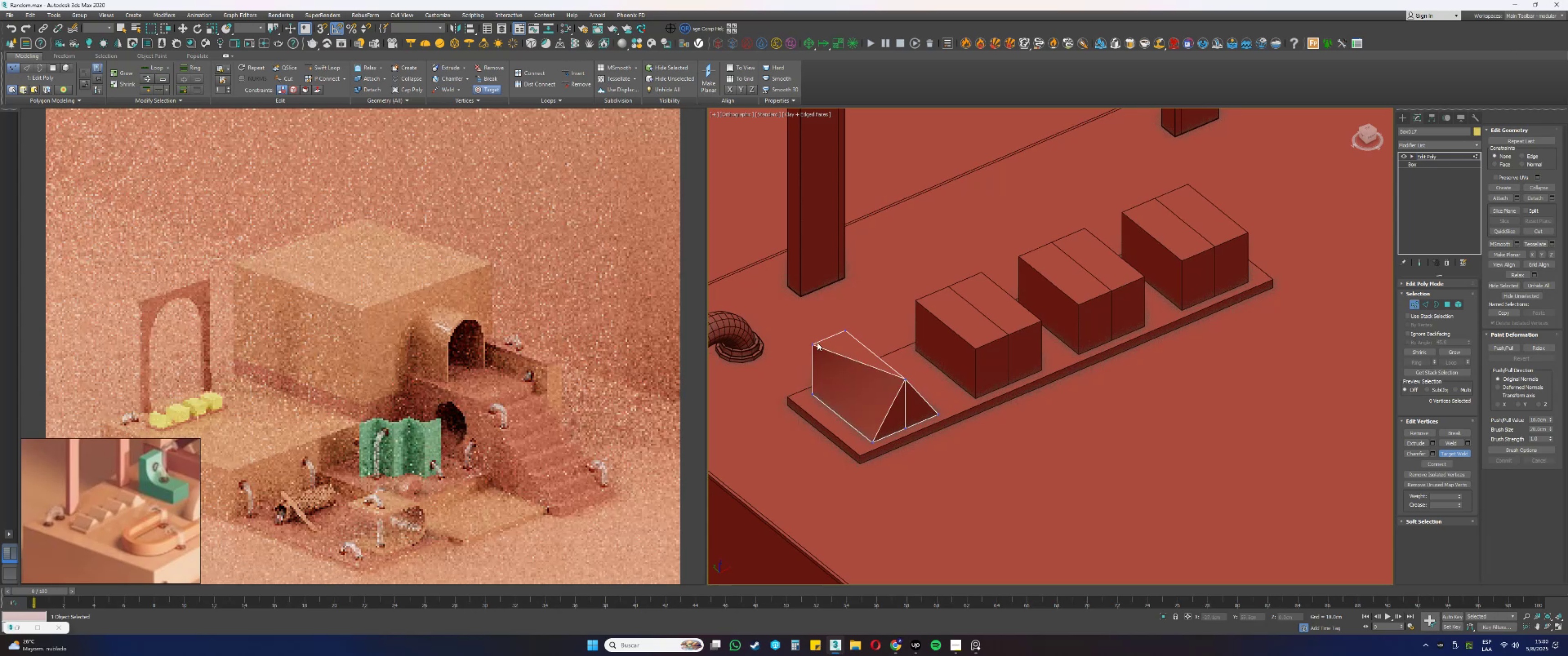 
left_click([811, 343])
 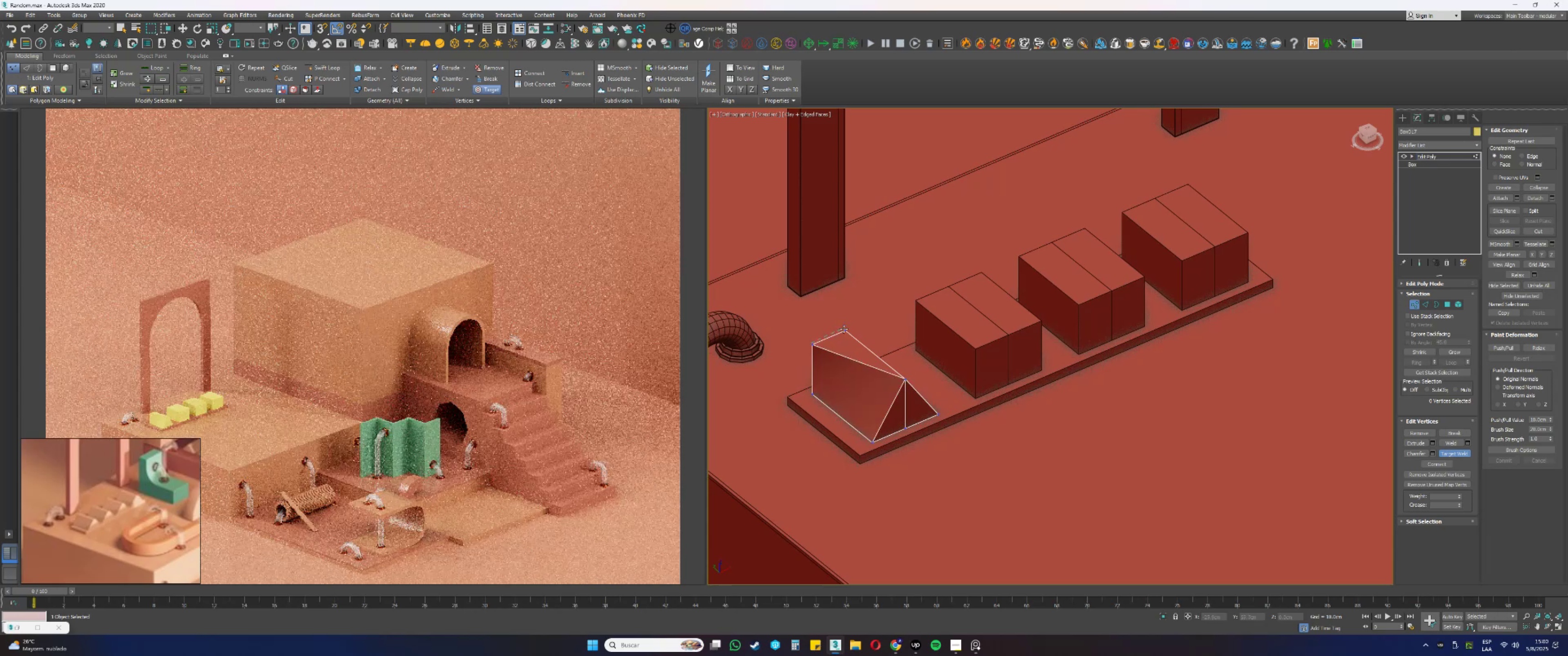 
left_click([845, 329])
 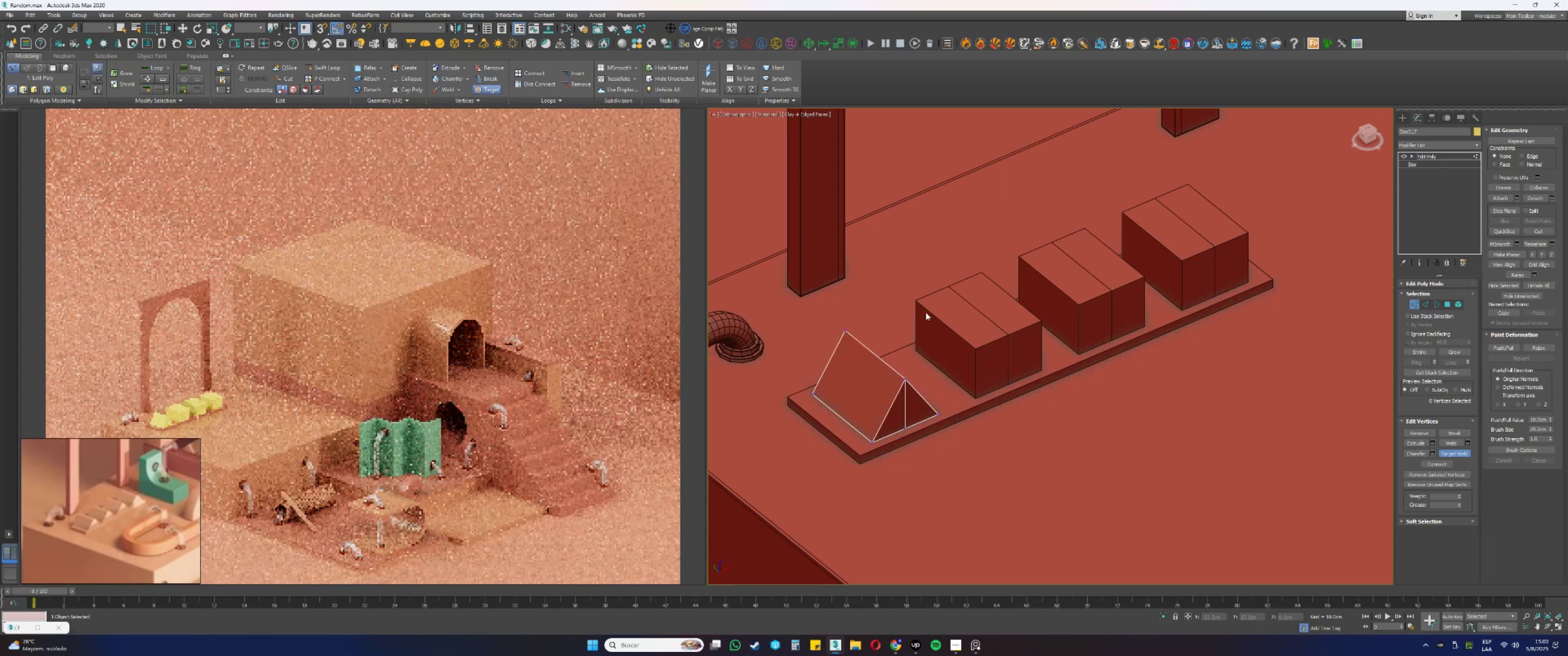 
right_click([939, 316])
 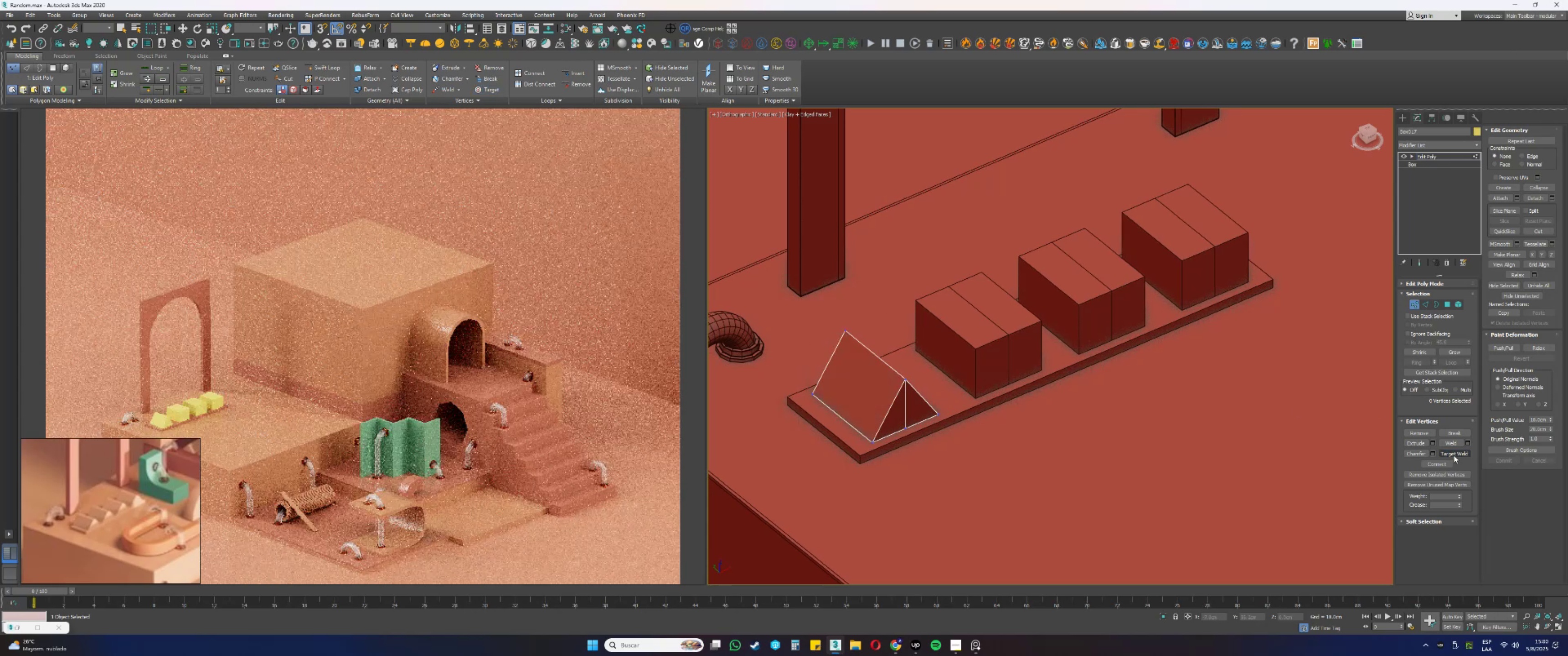 
key(F3)
 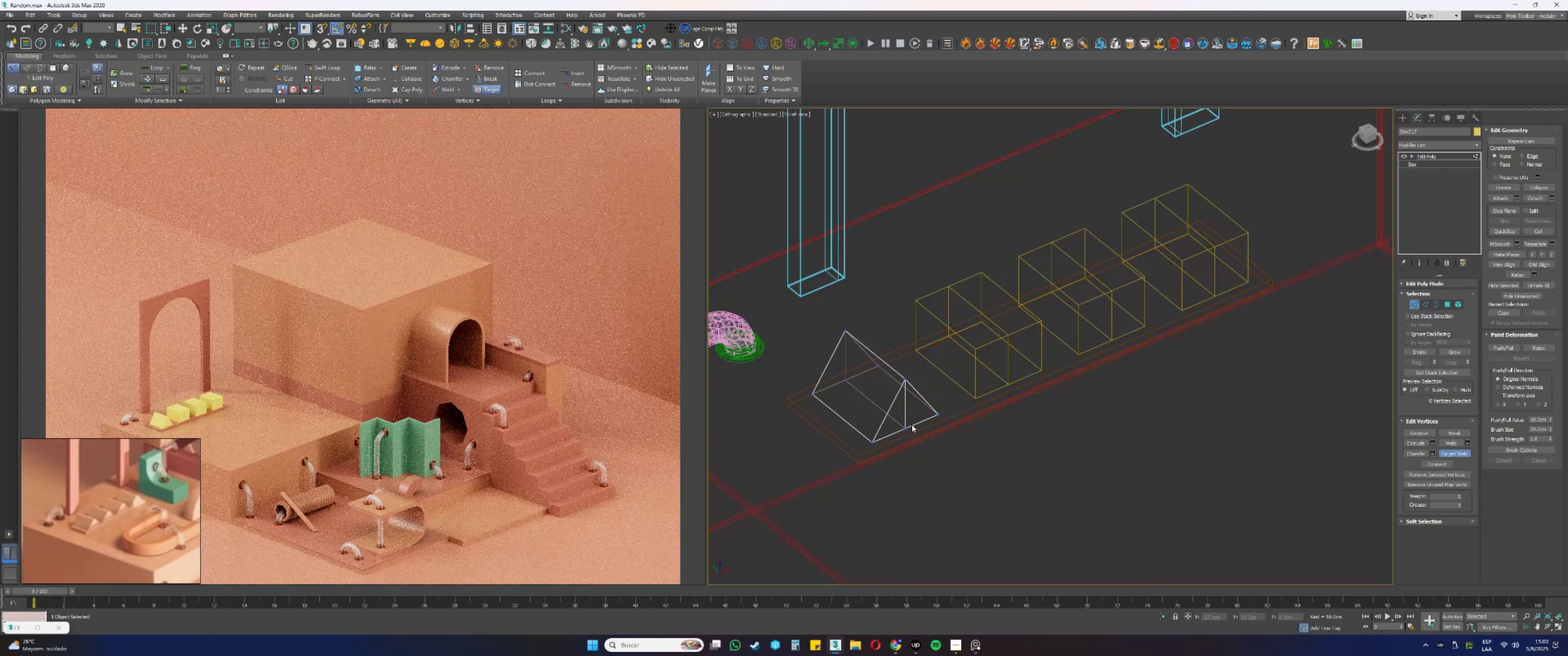 
left_click([905, 428])
 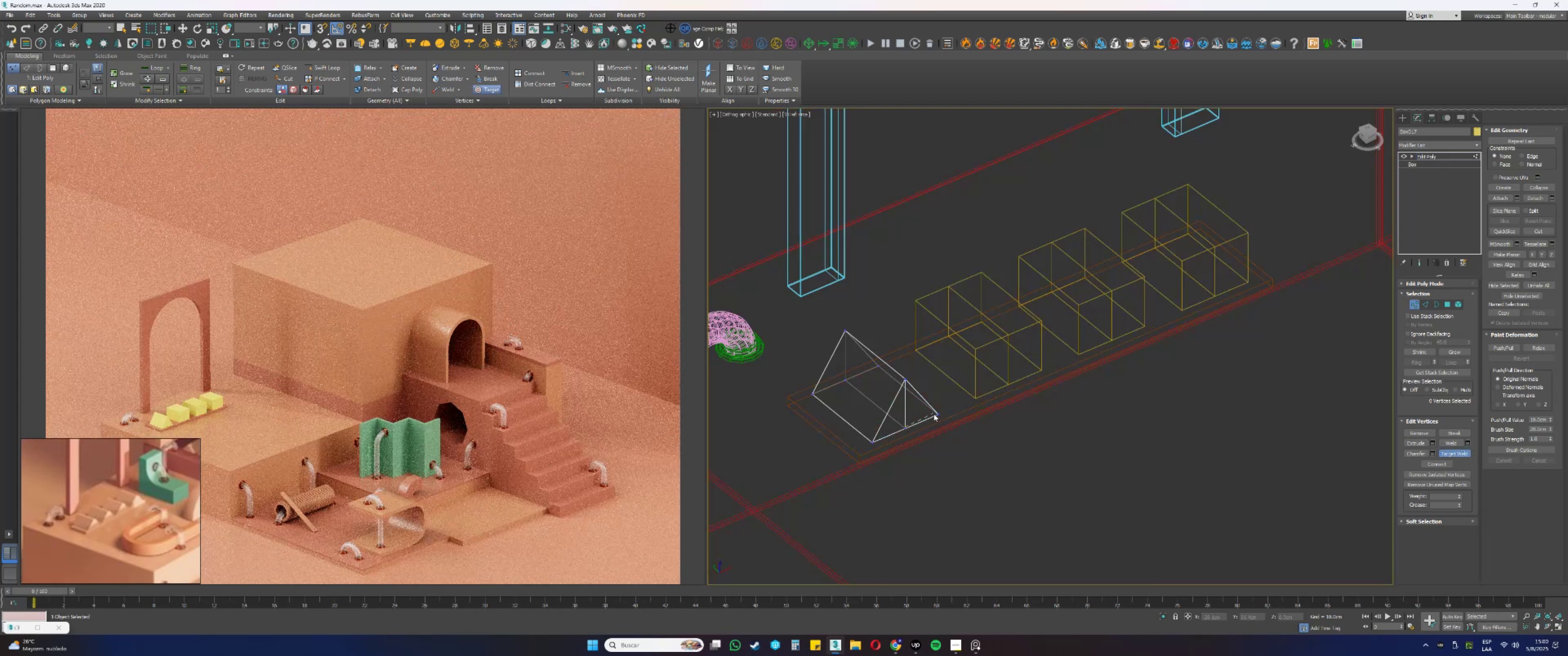 
left_click([936, 413])
 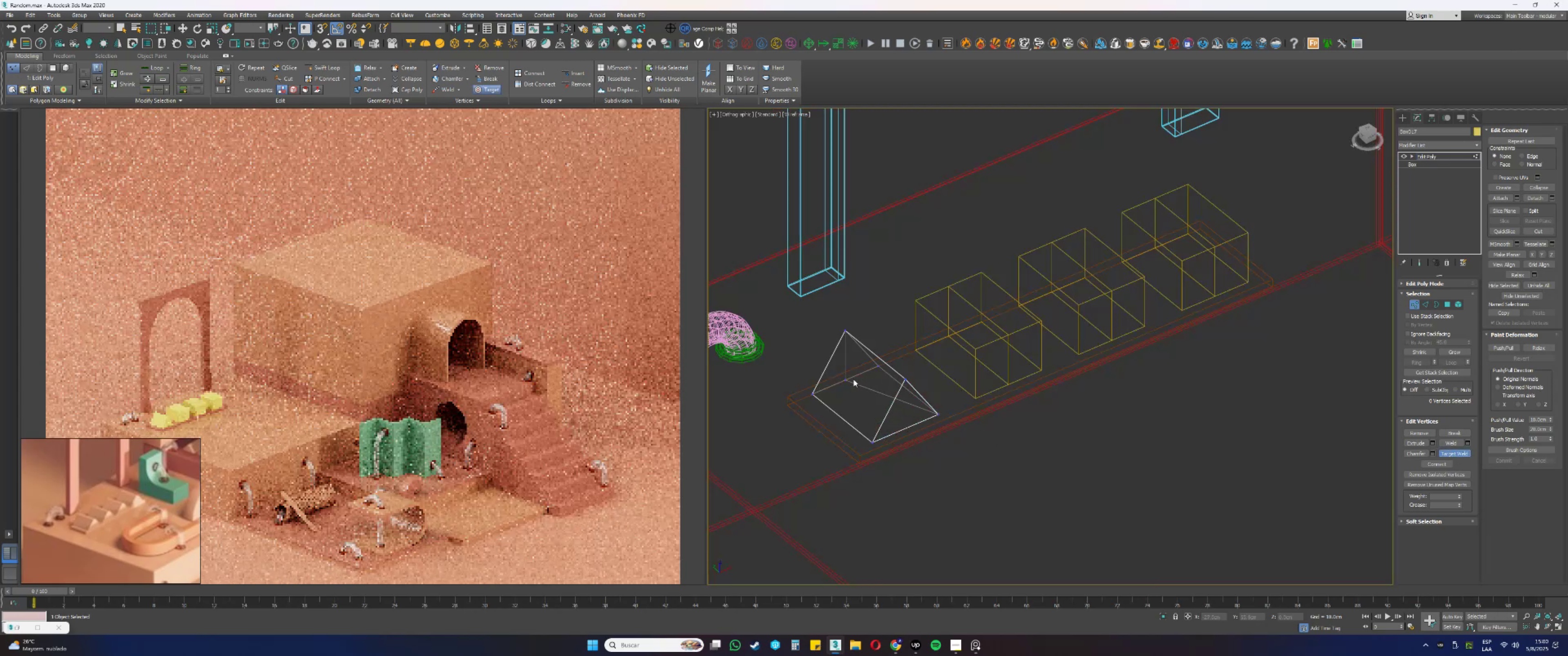 
left_click([846, 380])
 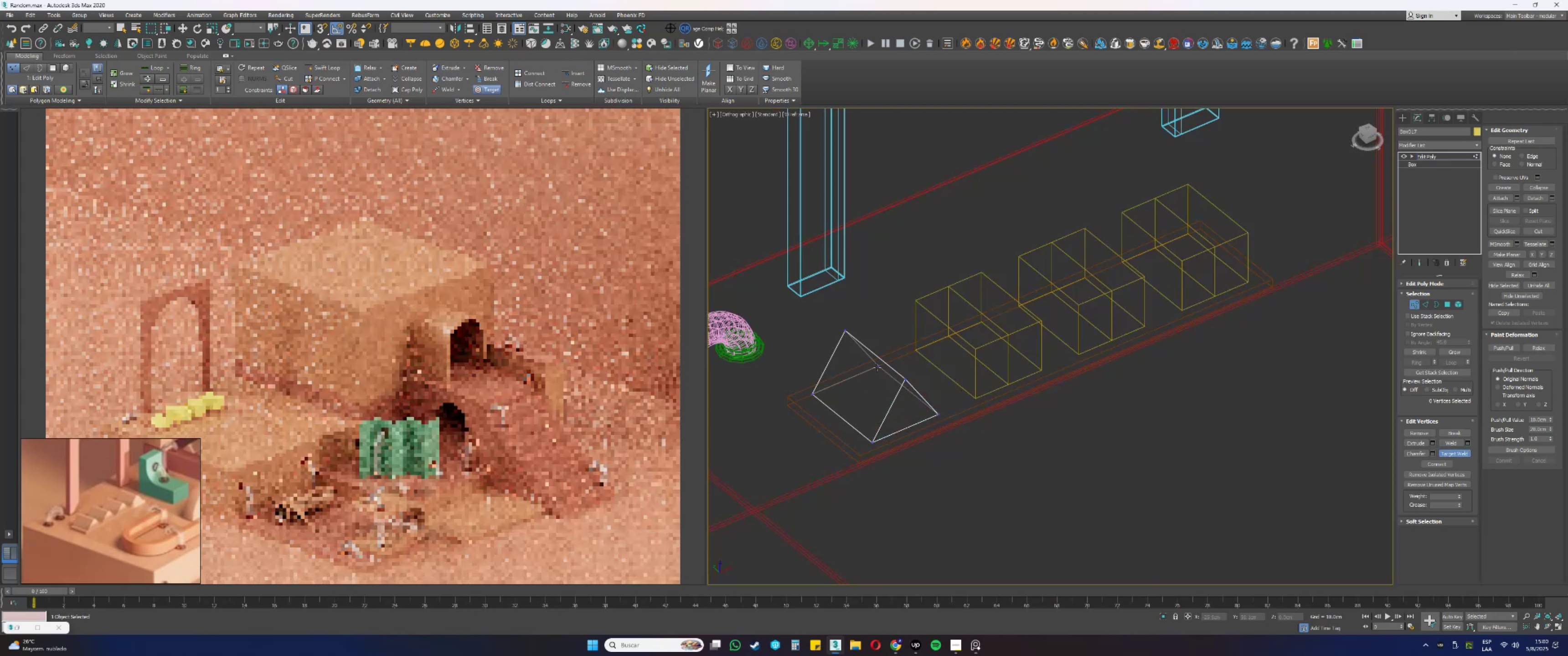 
right_click([939, 364])
 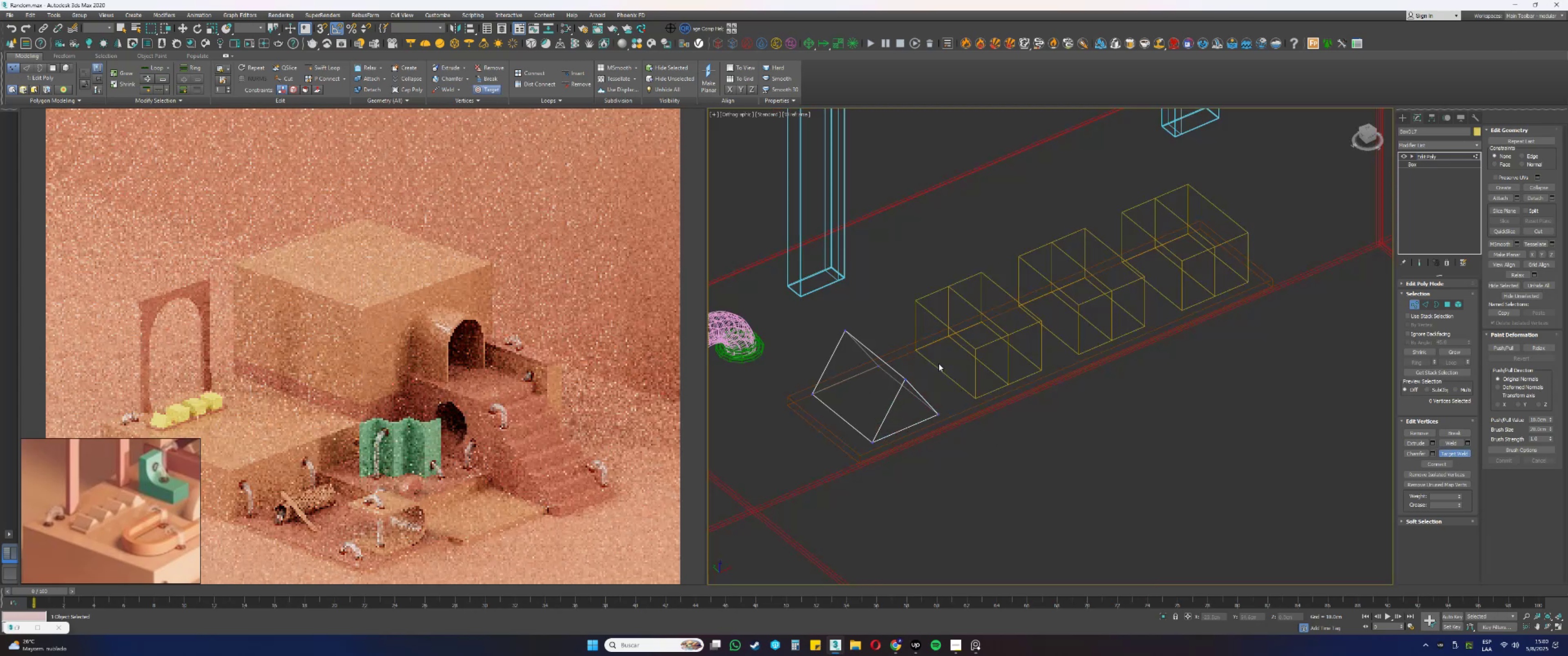 
key(F3)
 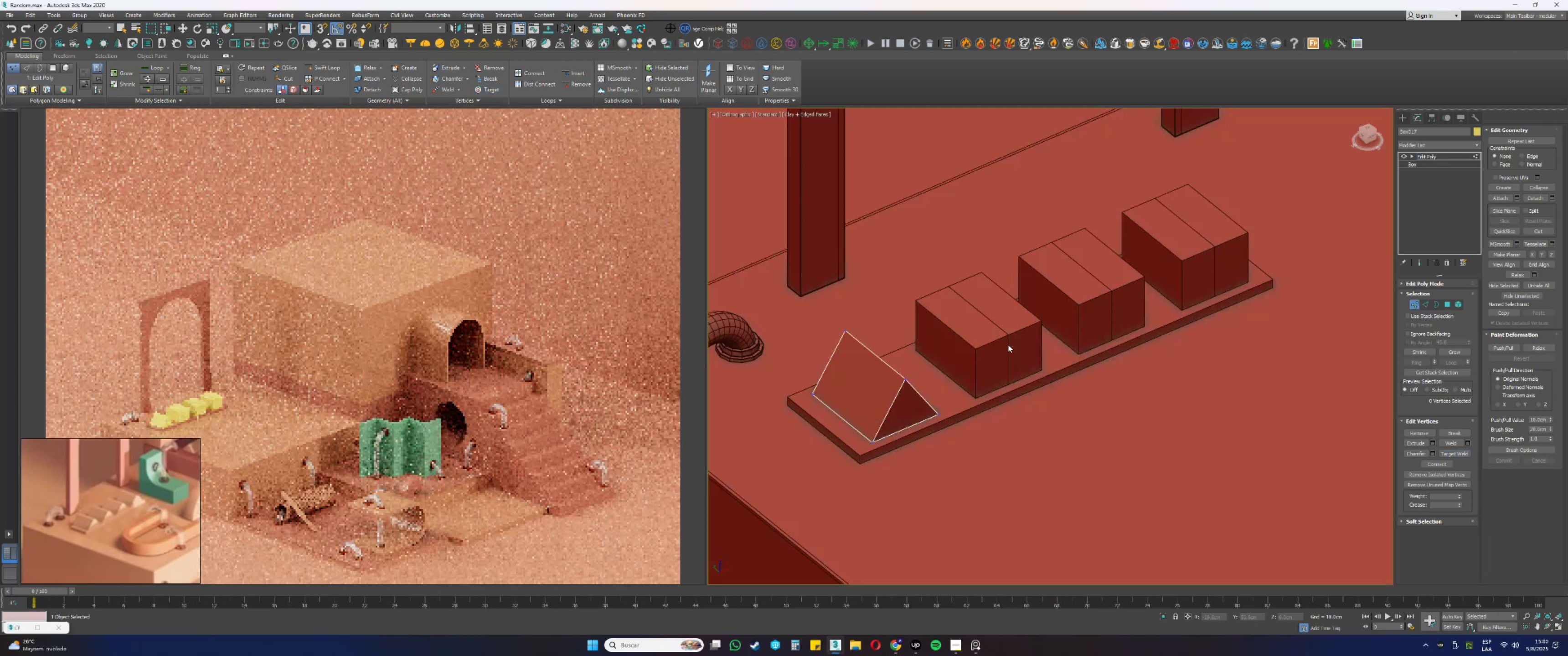 
key(1)
 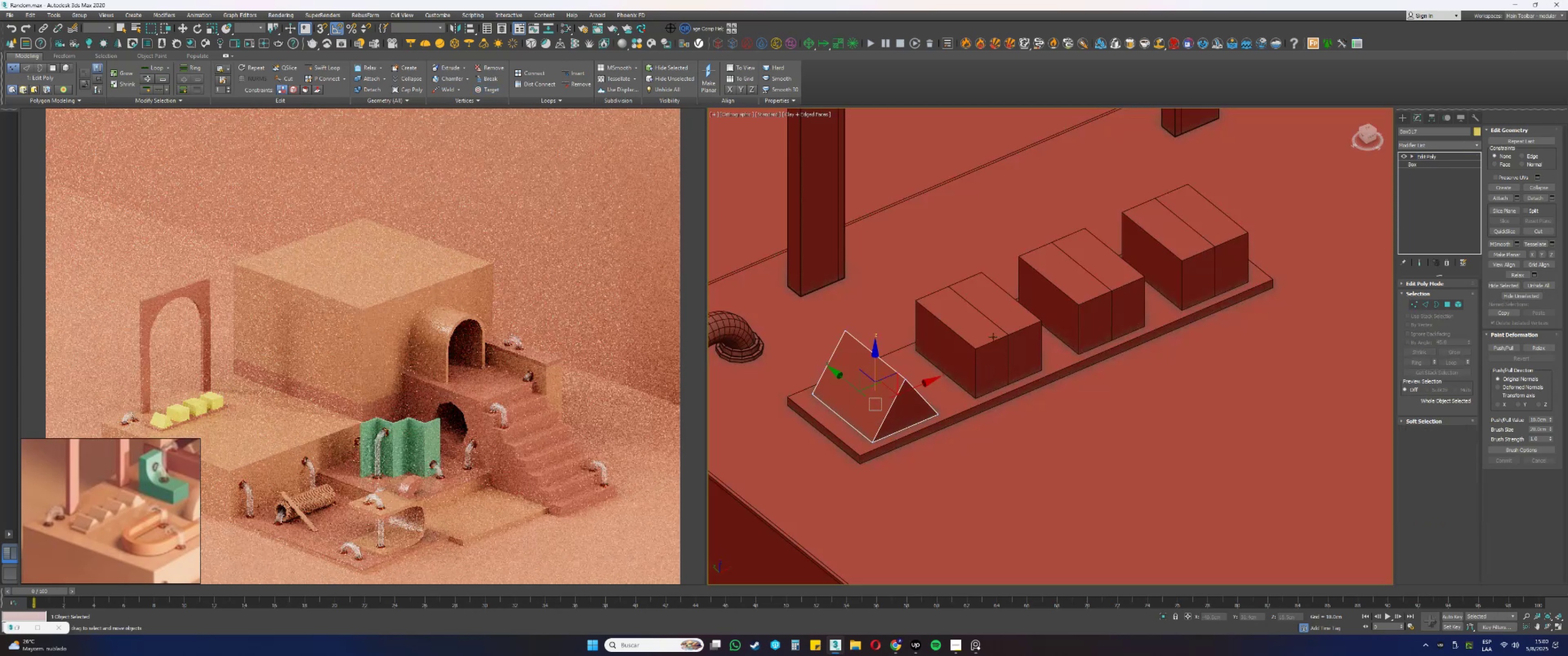 
left_click([992, 336])
 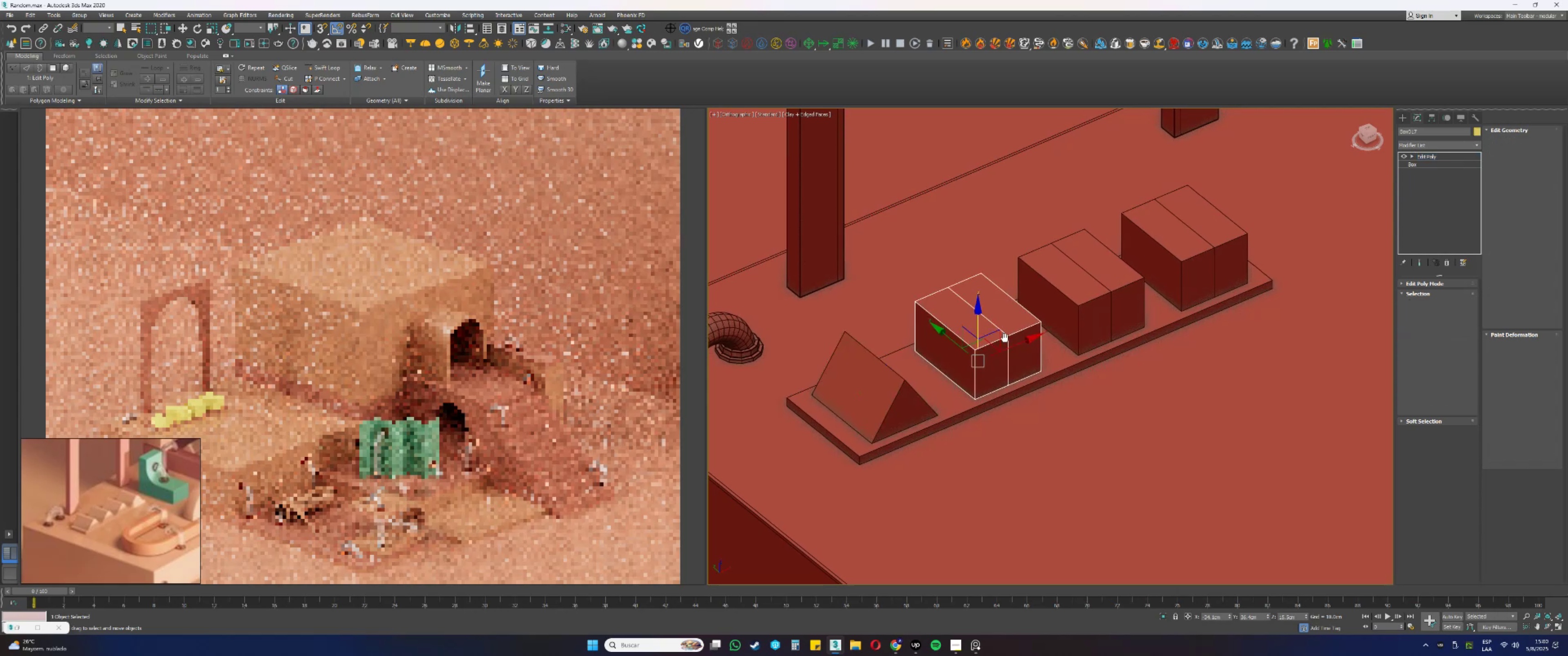 
key(1)
 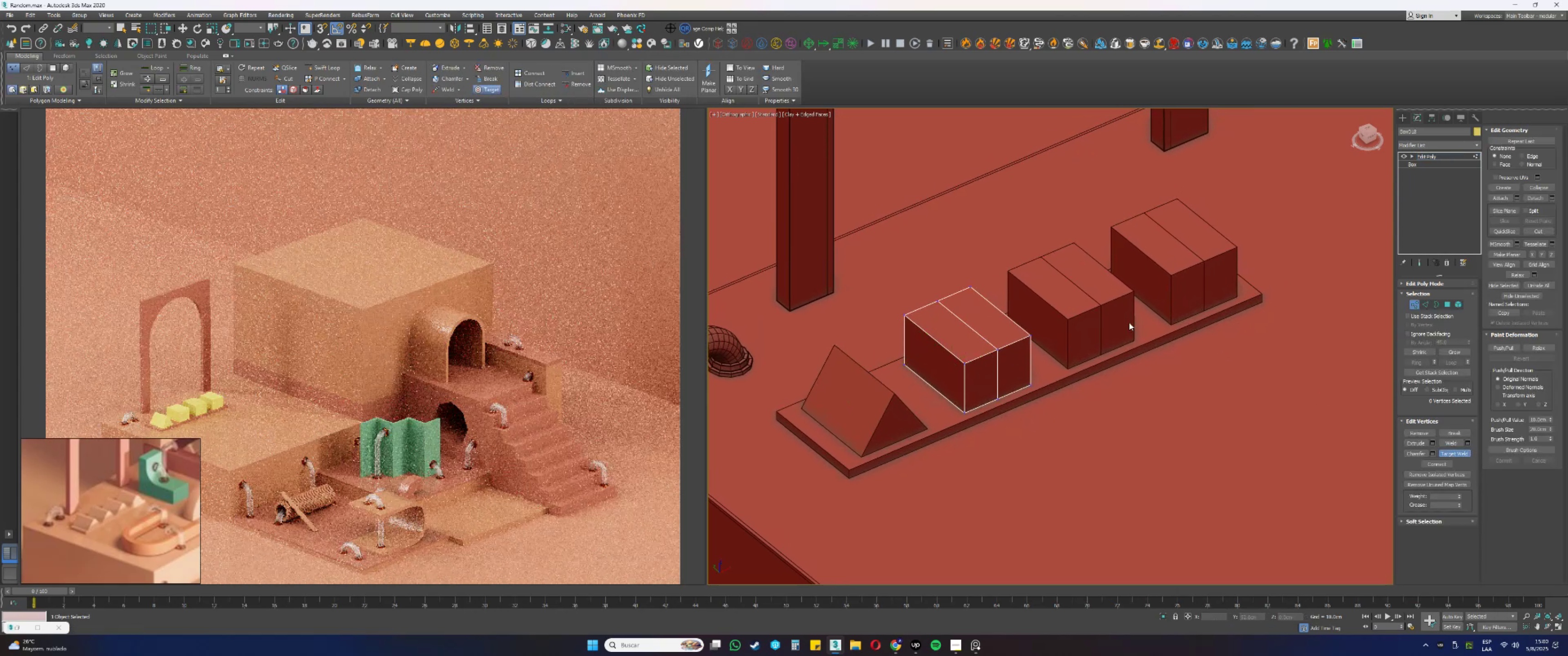 
key(F3)
 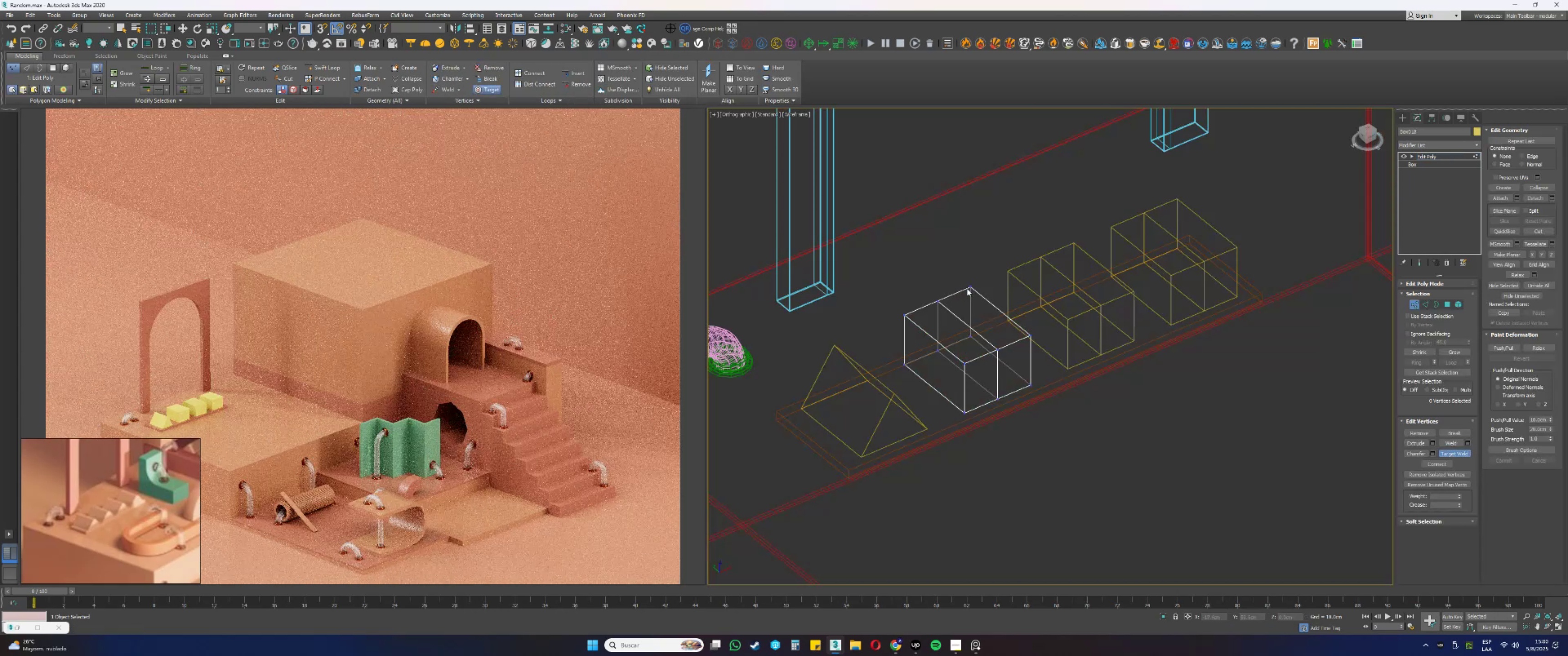 
left_click([969, 287])
 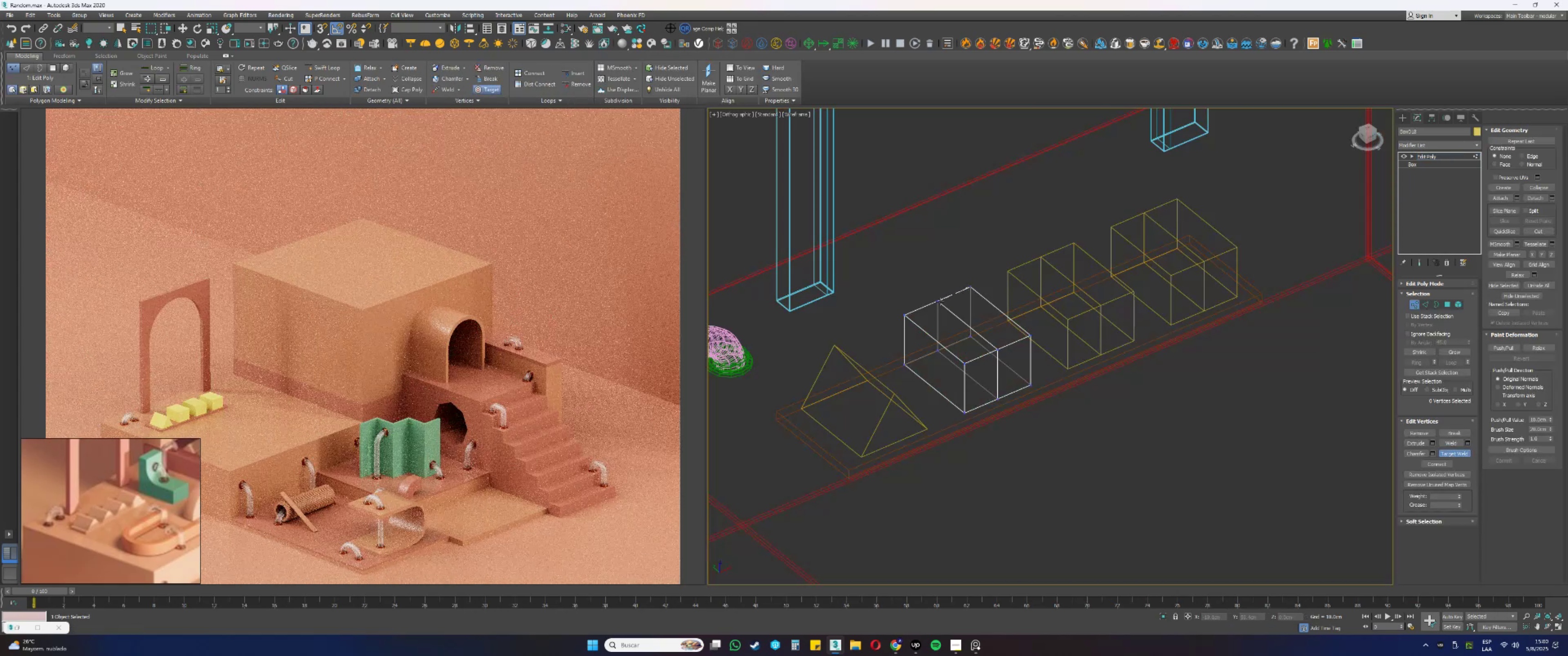 
left_click([939, 302])
 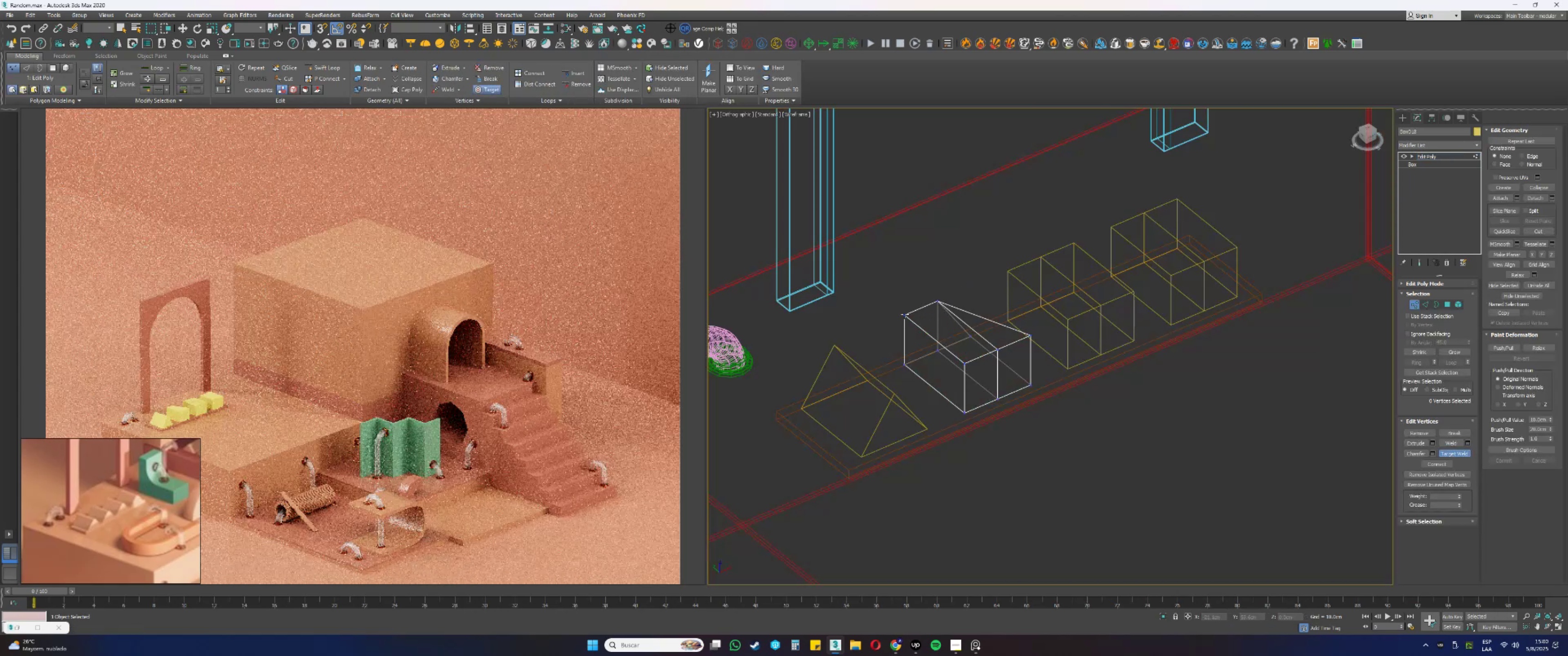 
double_click([940, 301])
 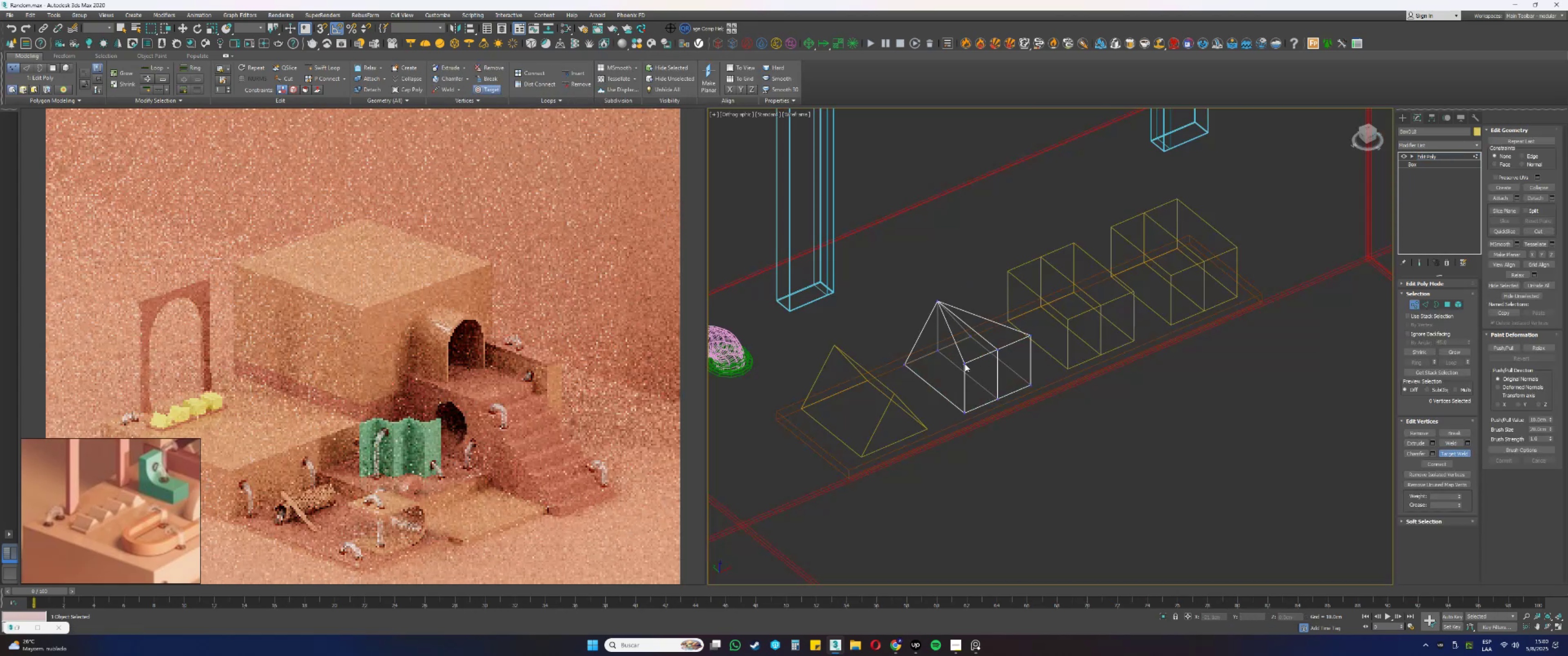 
double_click([999, 349])
 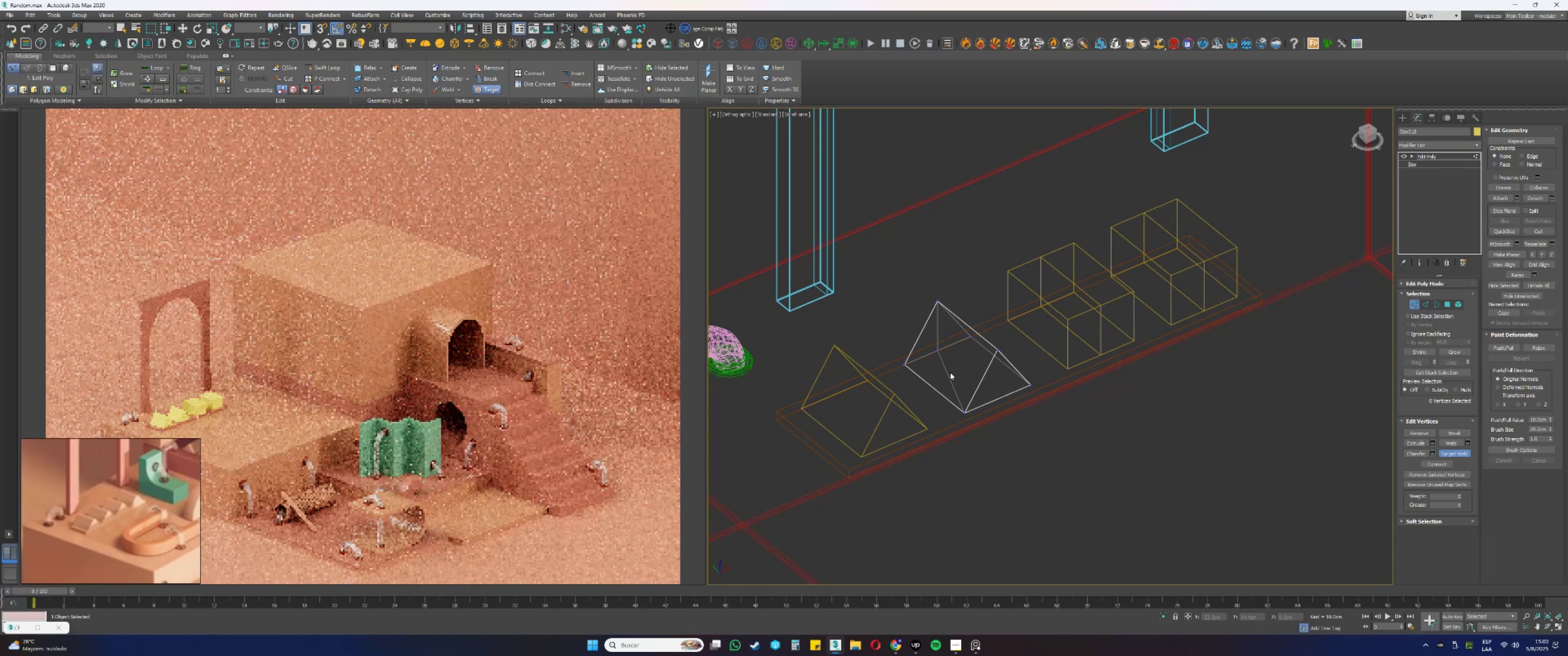 
double_click([906, 364])
 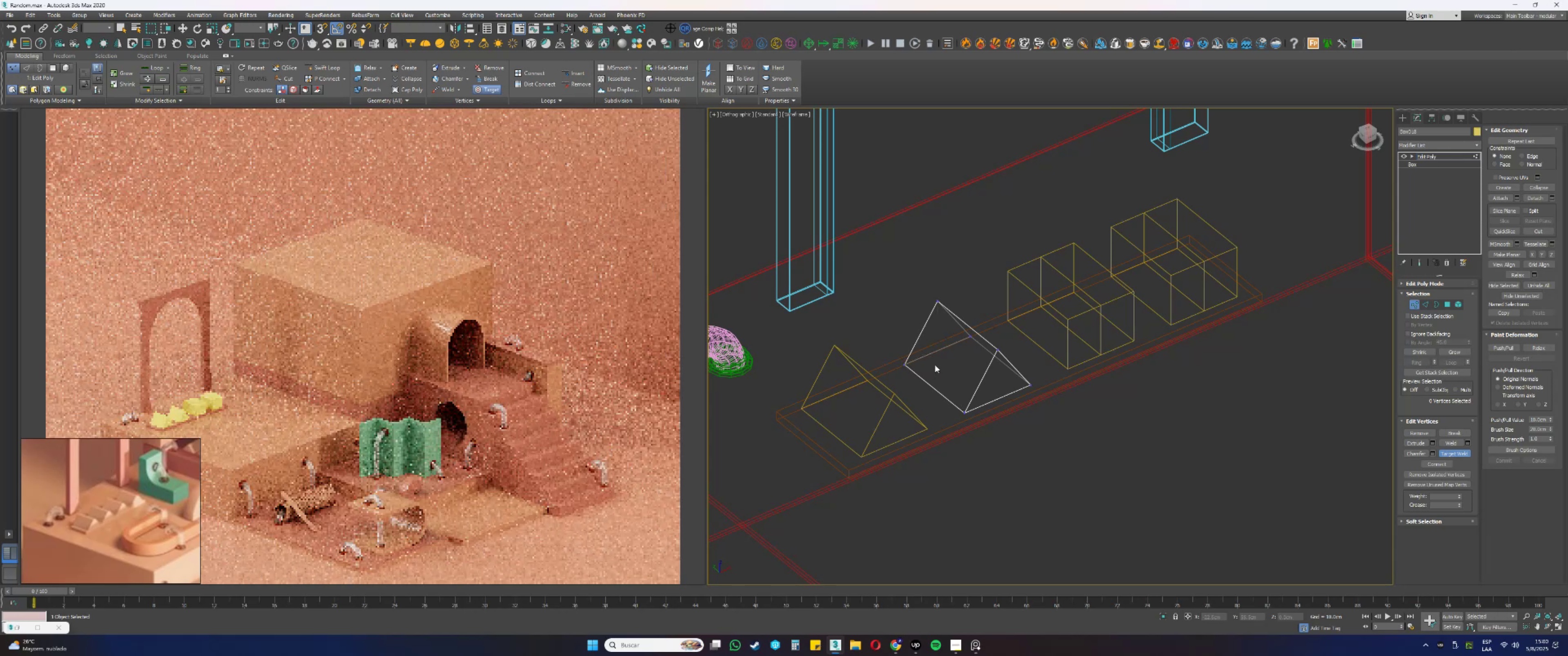 
key(F3)
 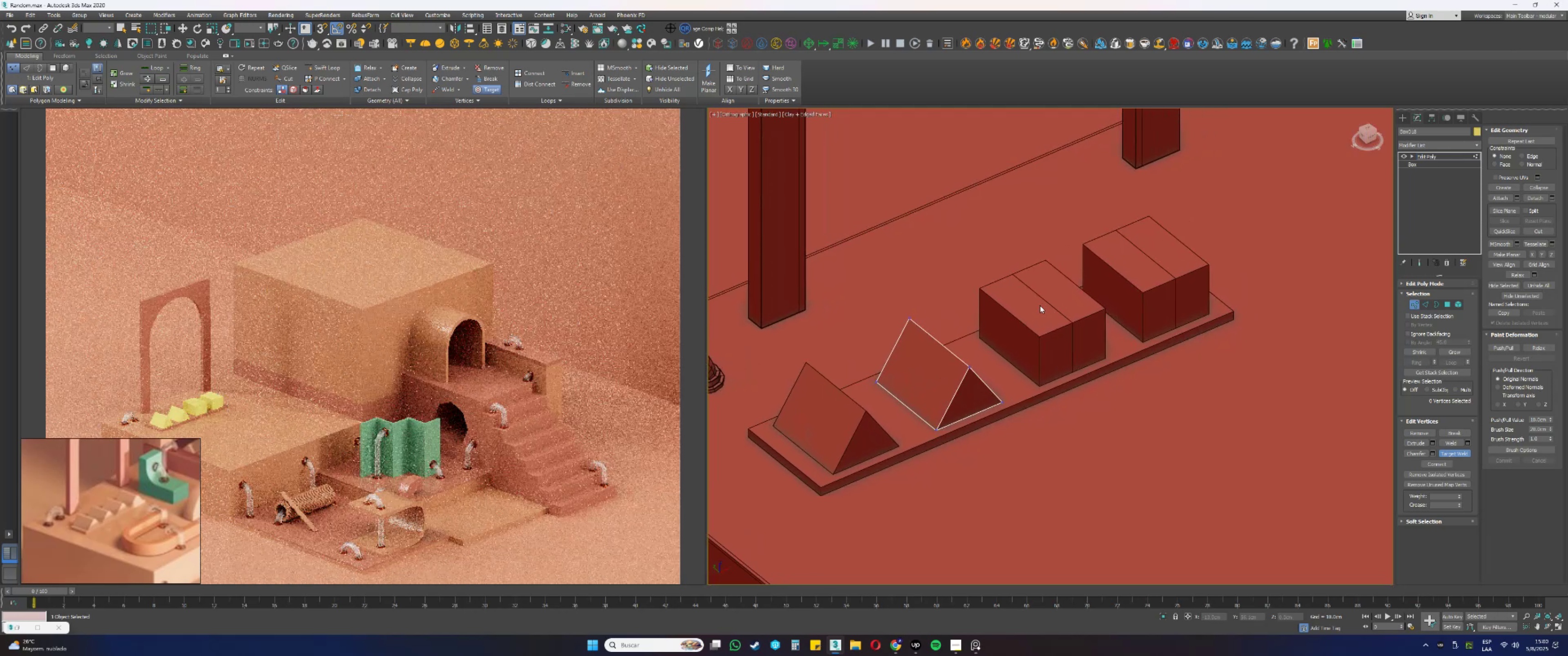 
right_click([1034, 303])
 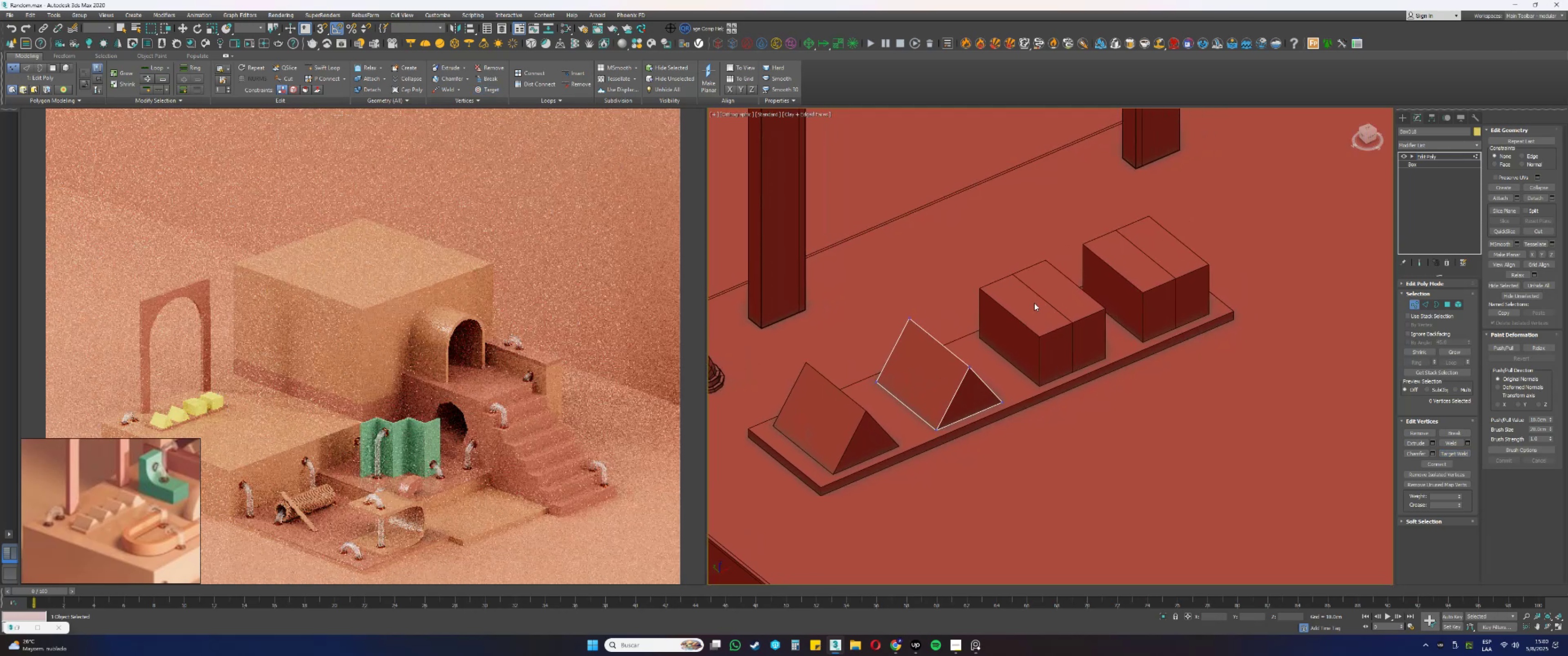 
key(1)
 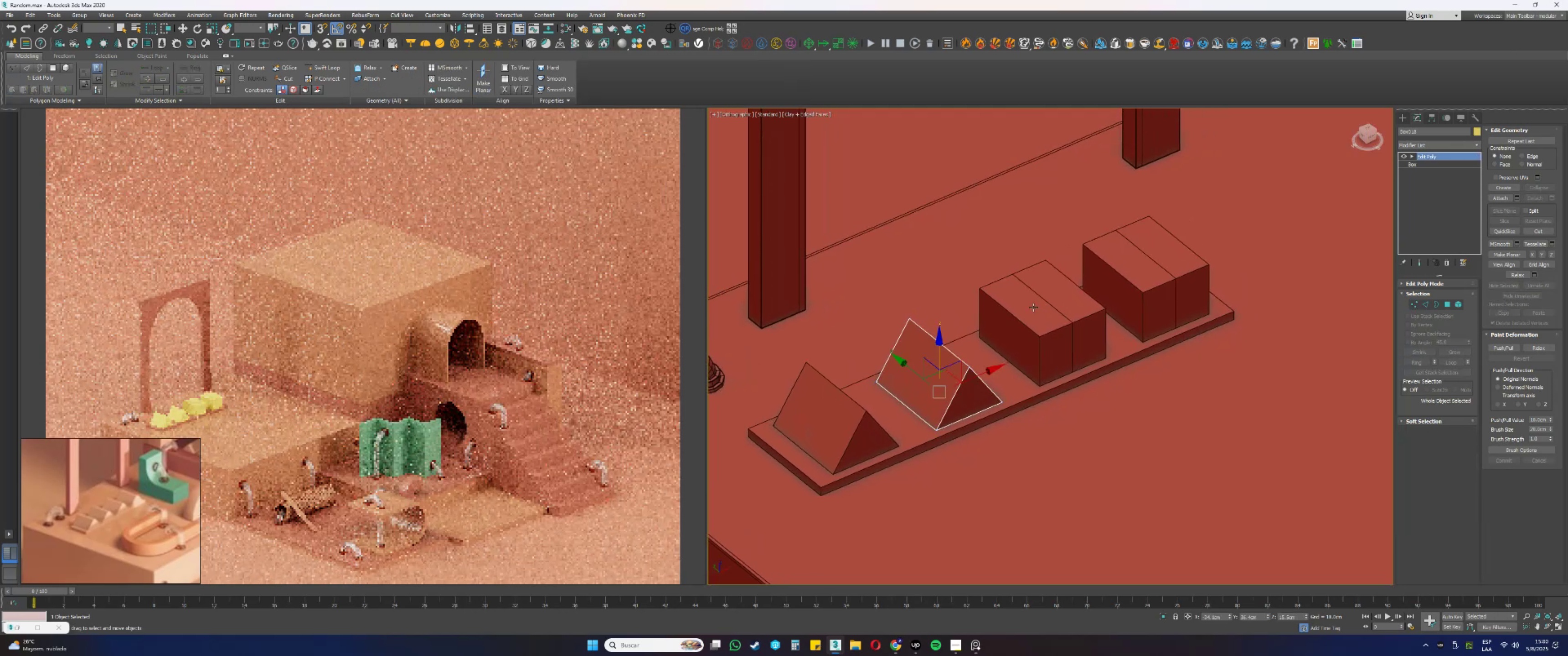 
key(Alt+AltLeft)
 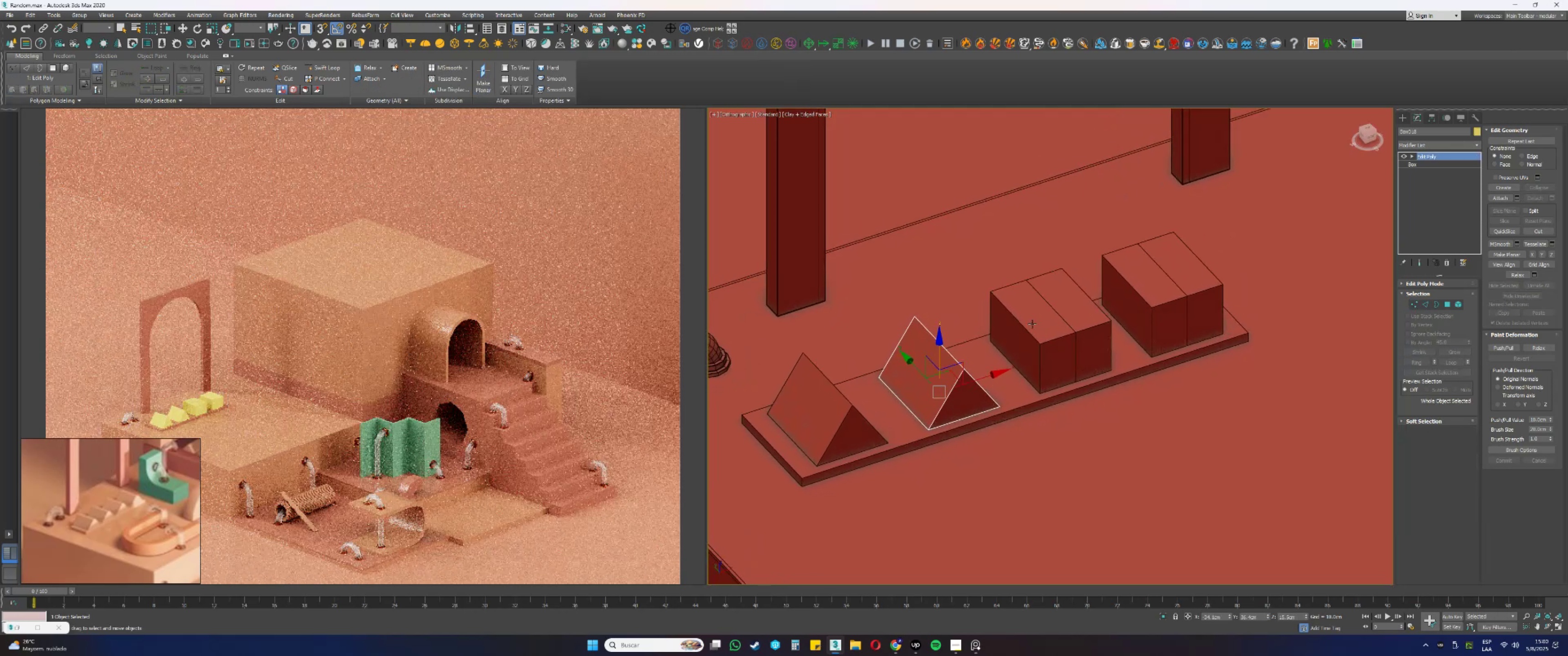 
scroll: coordinate [1036, 313], scroll_direction: up, amount: 1.0
 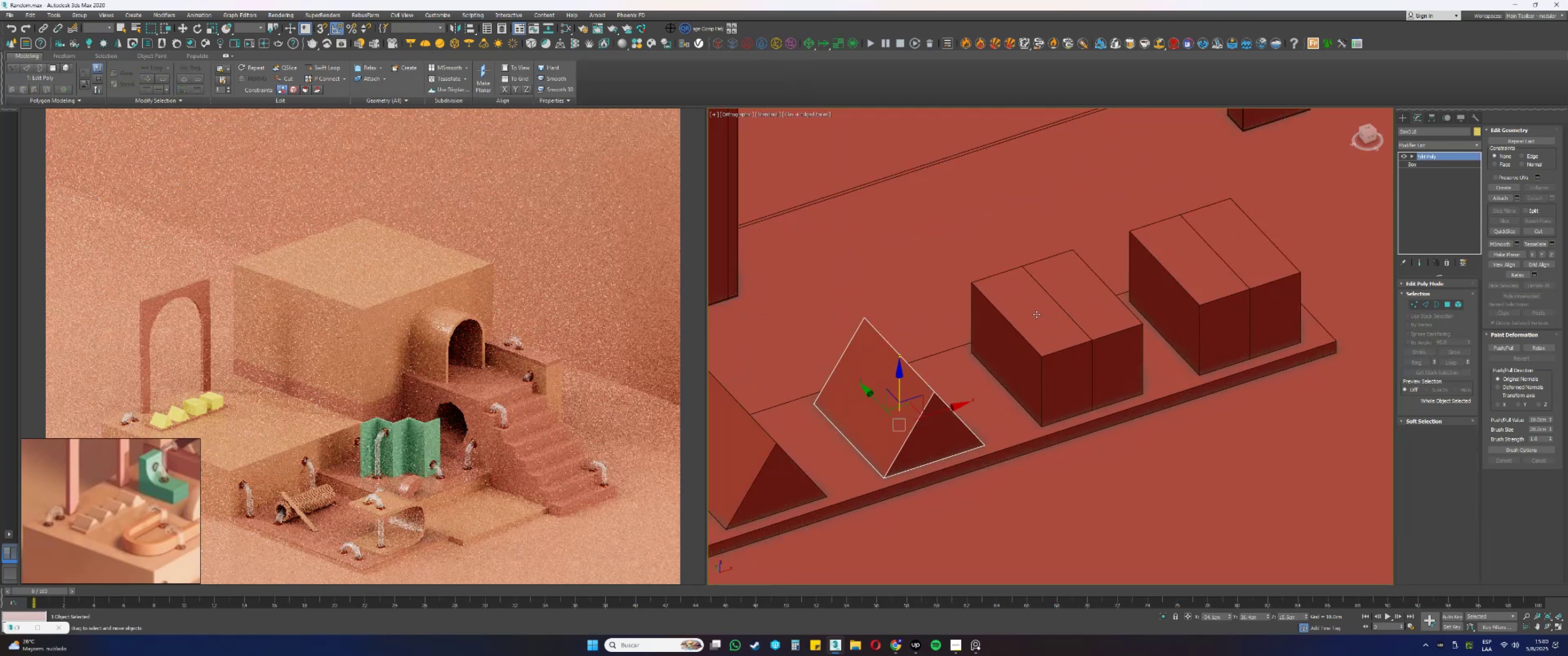 
left_click([1057, 316])
 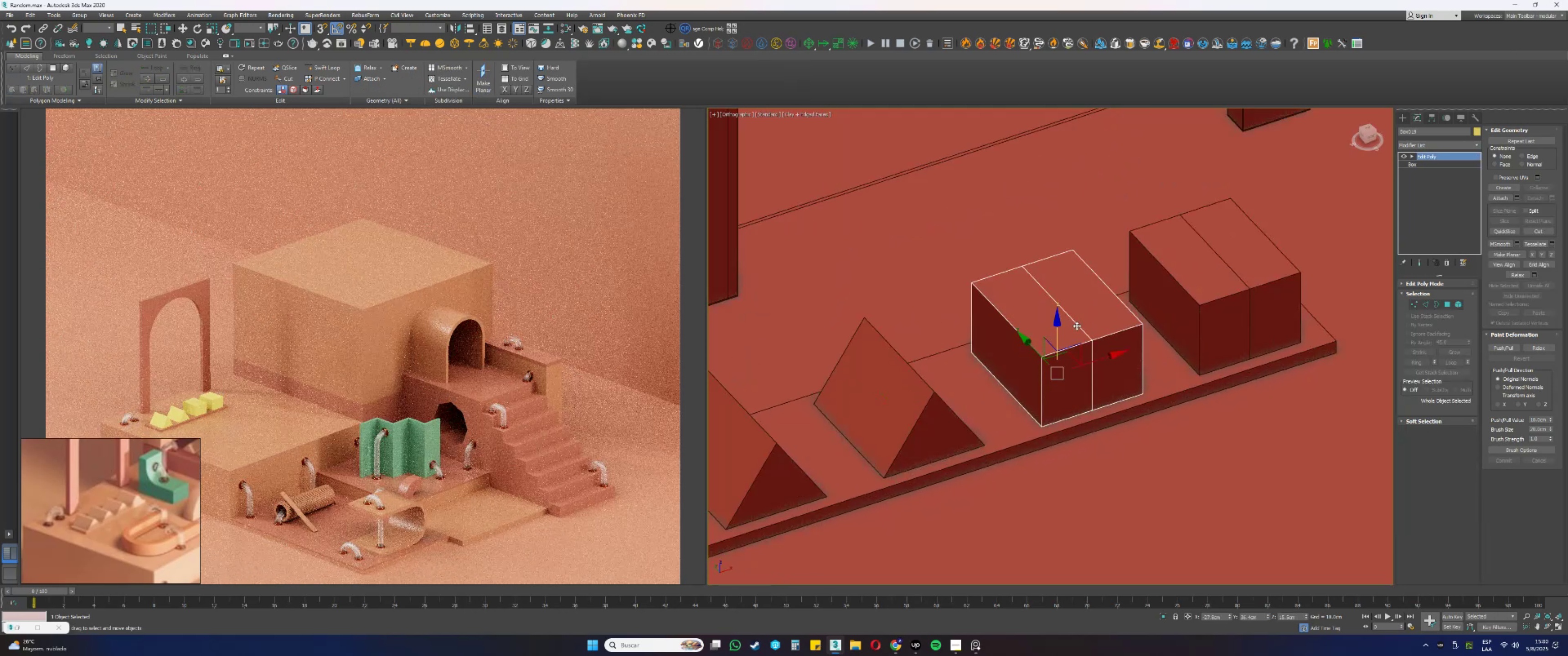 
key(1)
 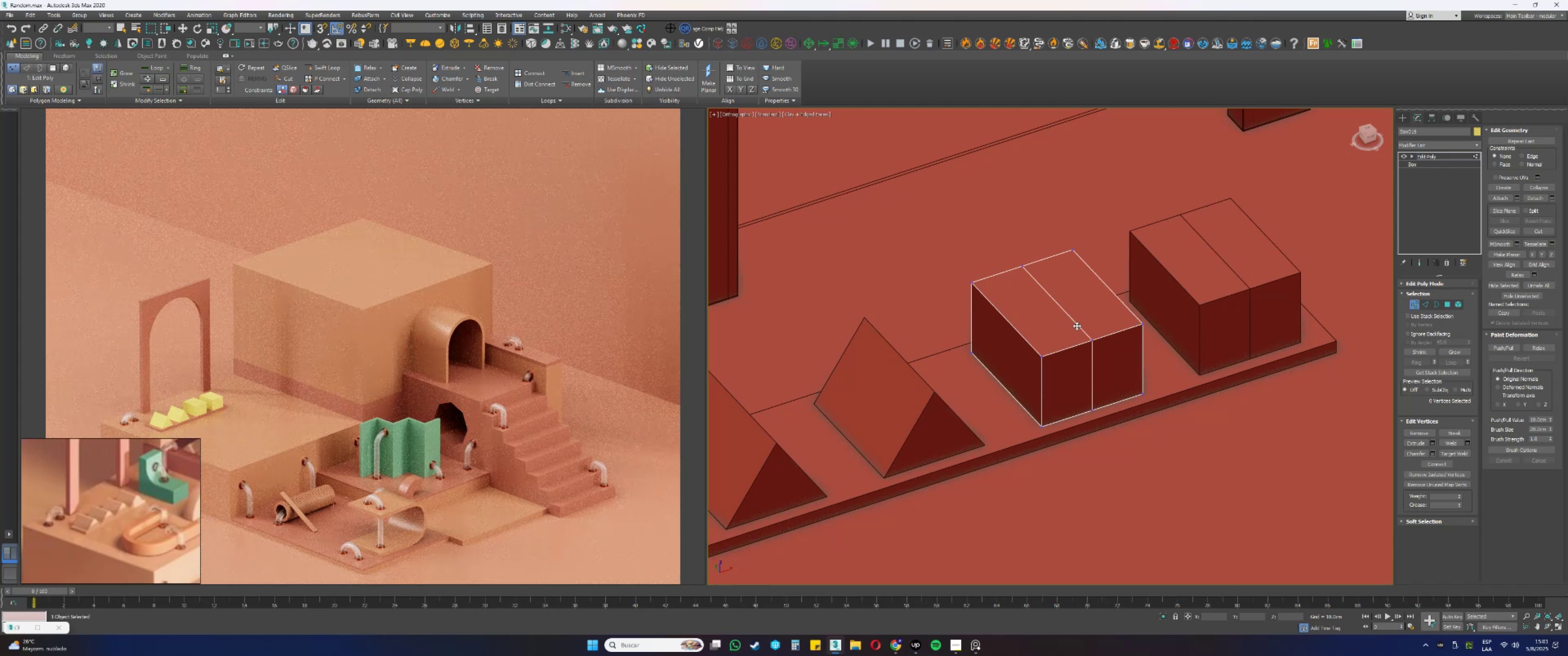 
wait(18.22)
 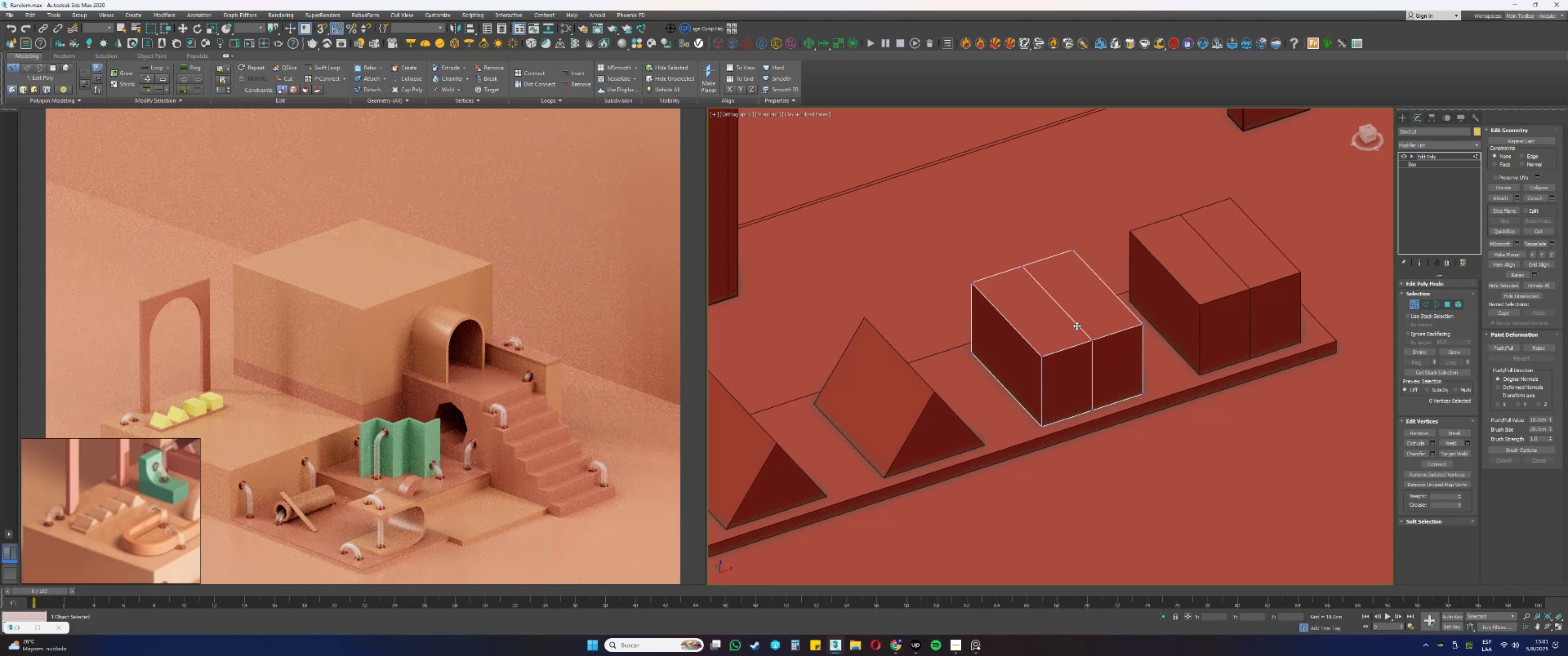 
key(F3)
 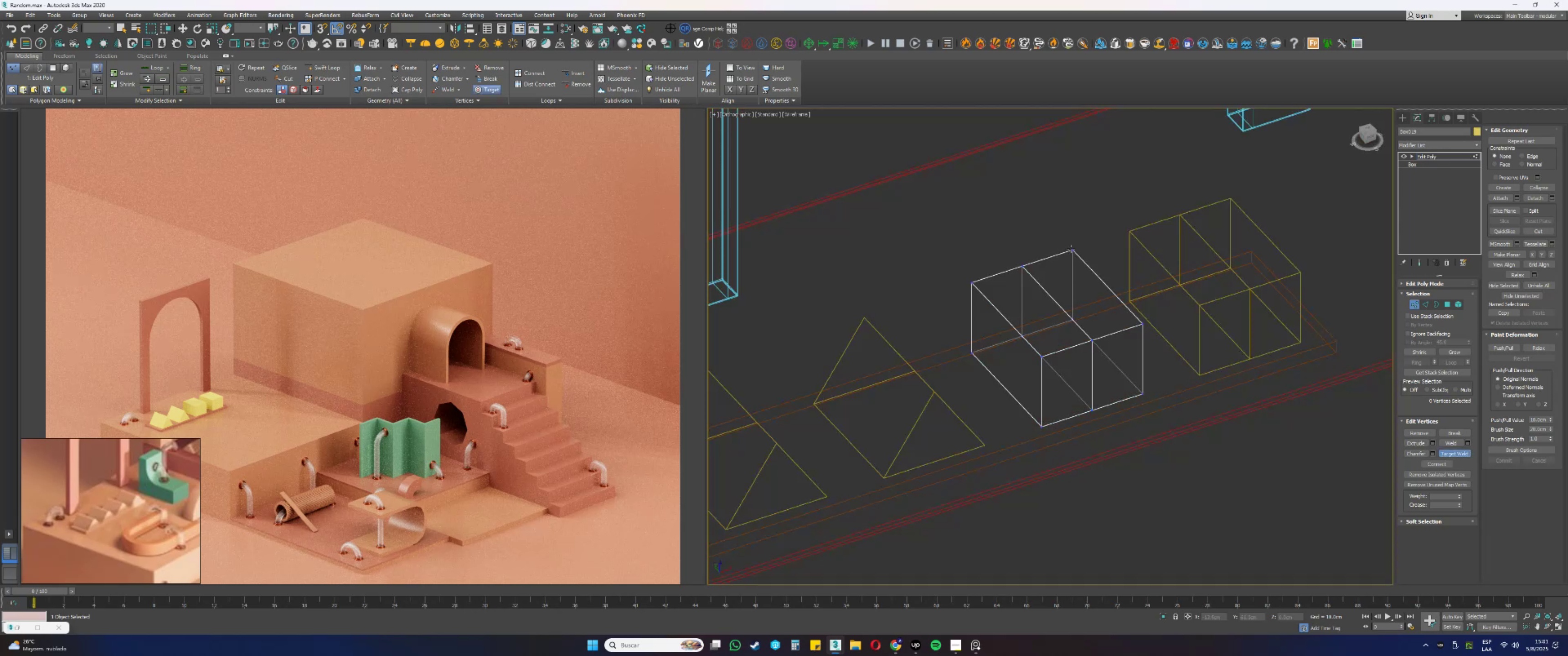 
left_click([1073, 251])
 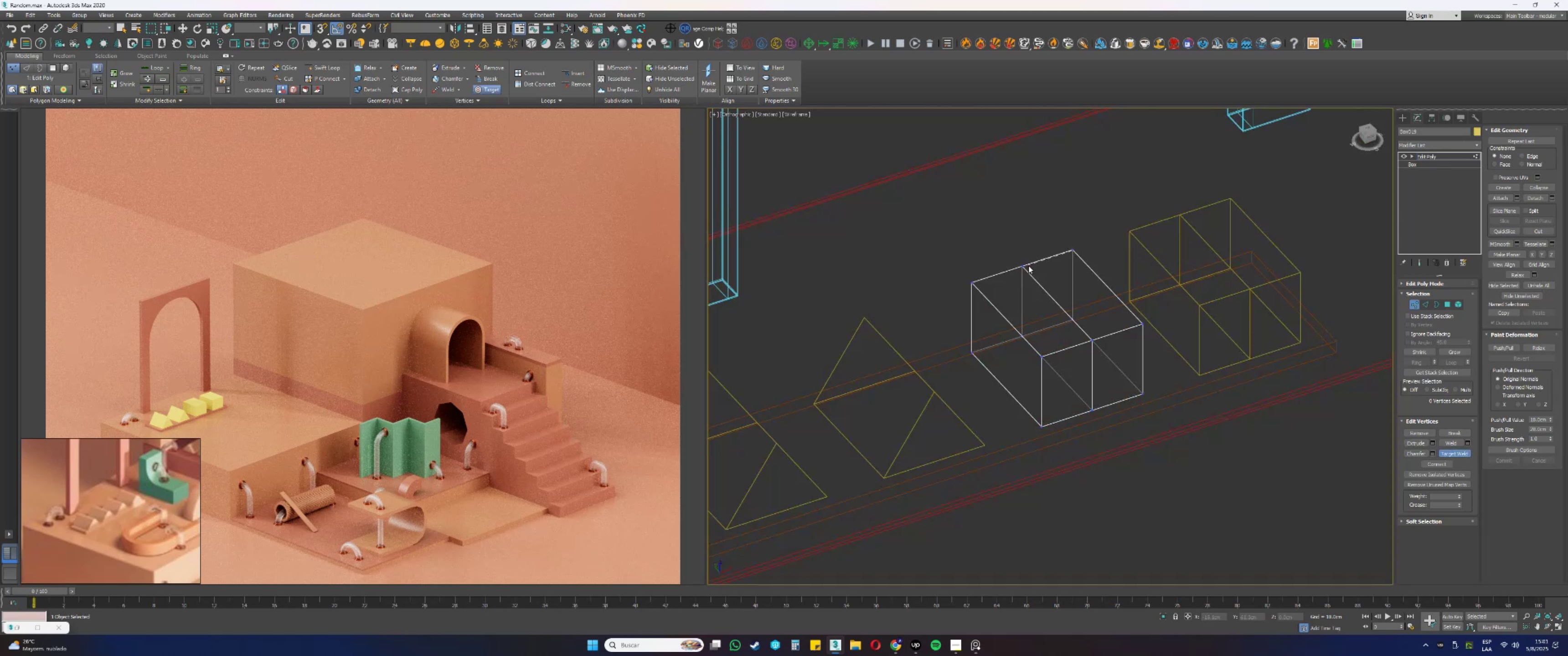 
left_click([1025, 266])
 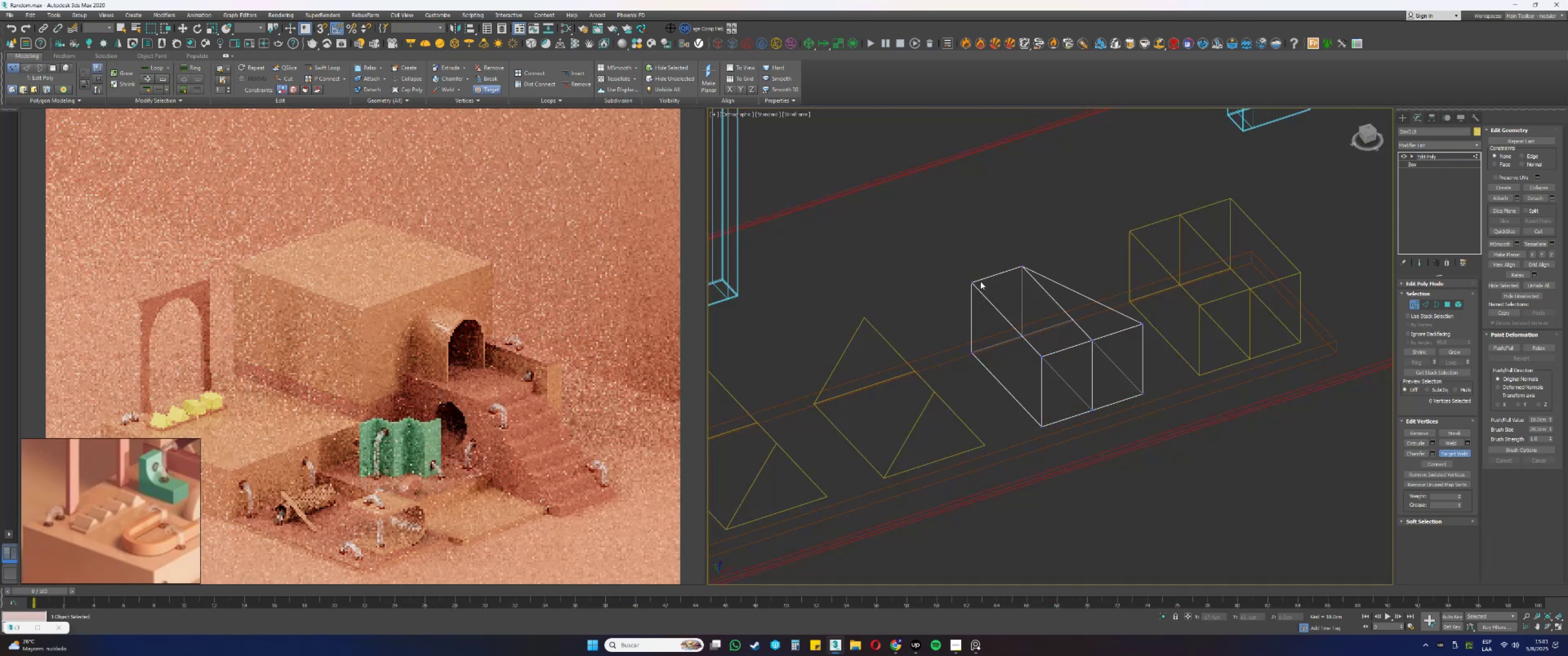 
double_click([1024, 266])
 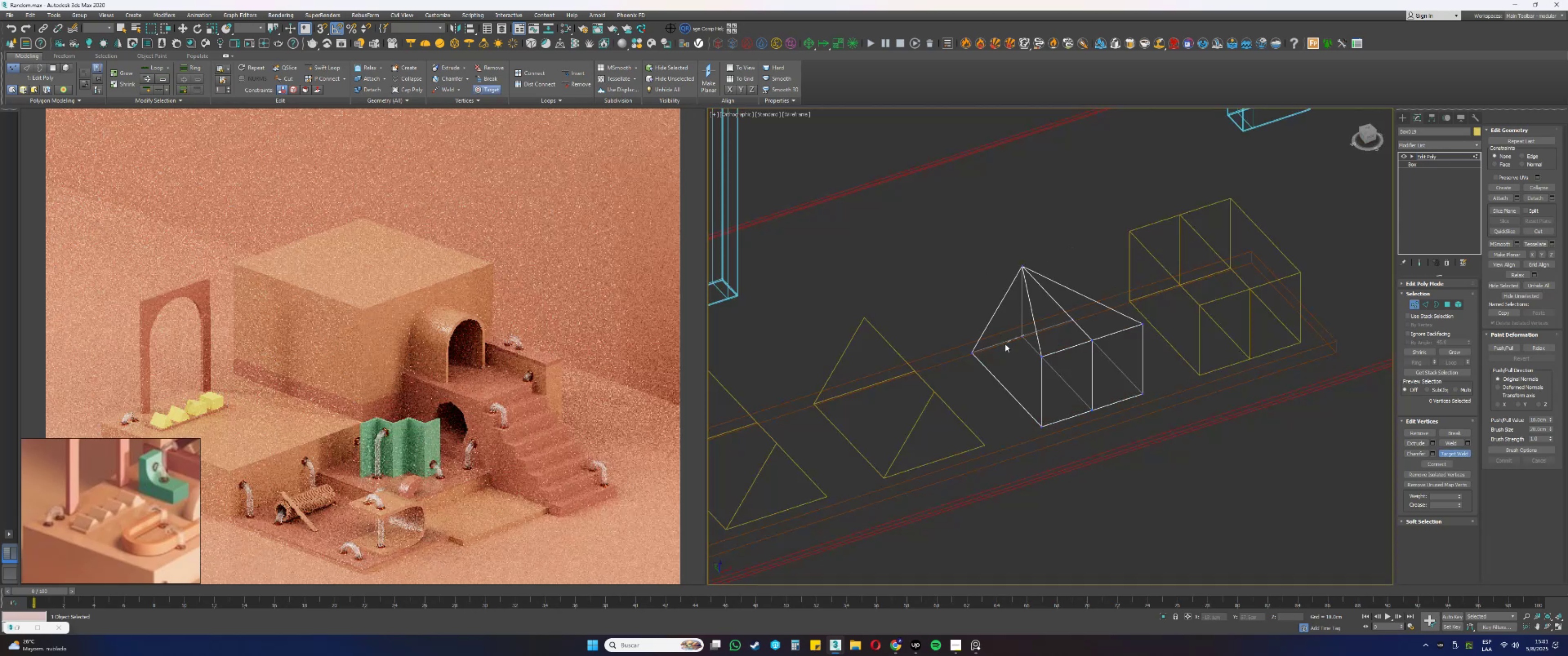 
double_click([971, 353])
 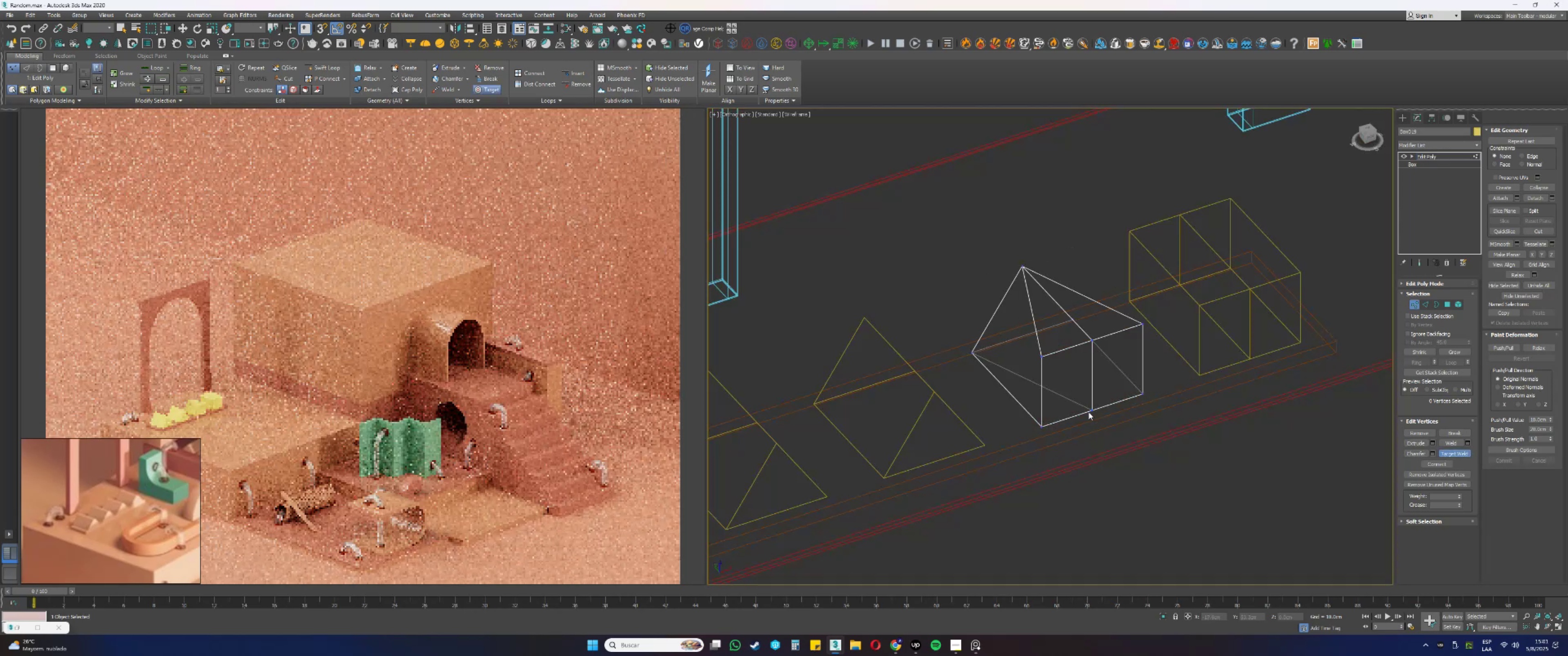 
left_click([1091, 411])
 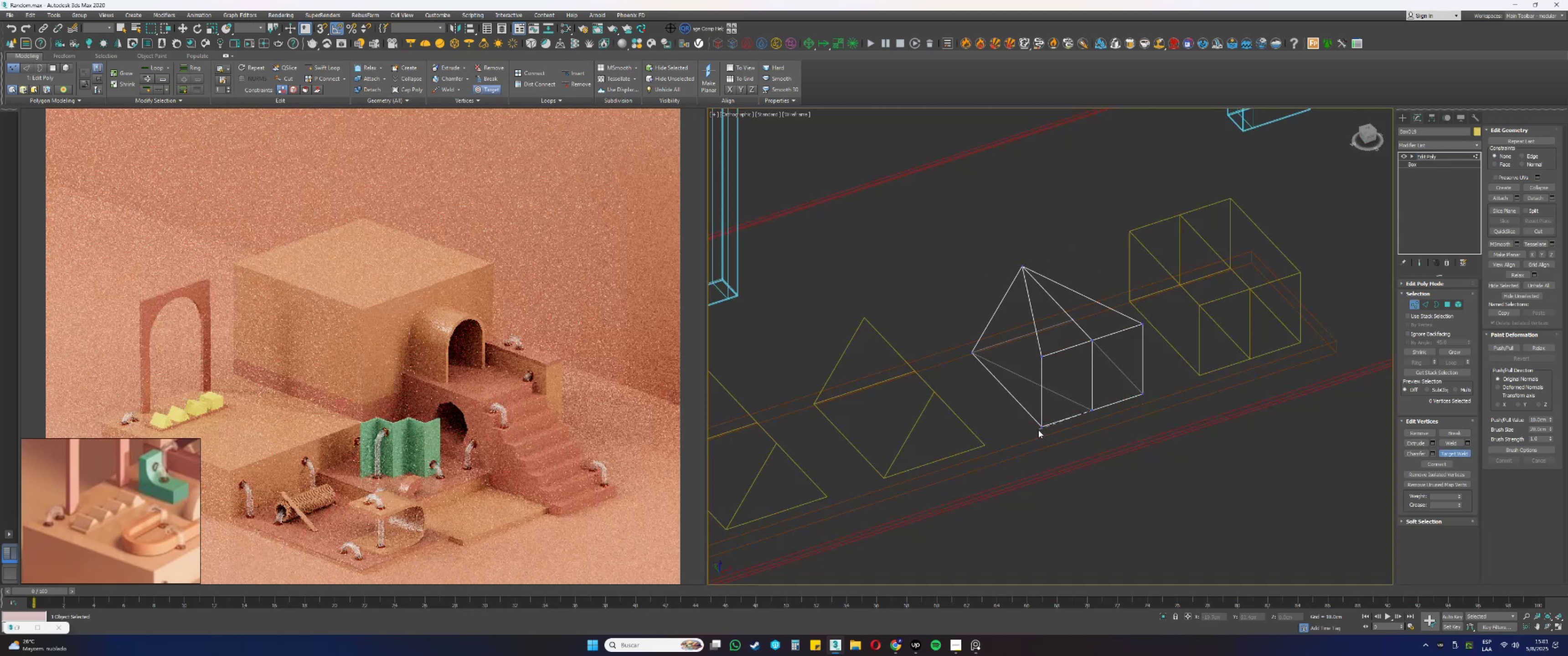 
left_click([1042, 428])
 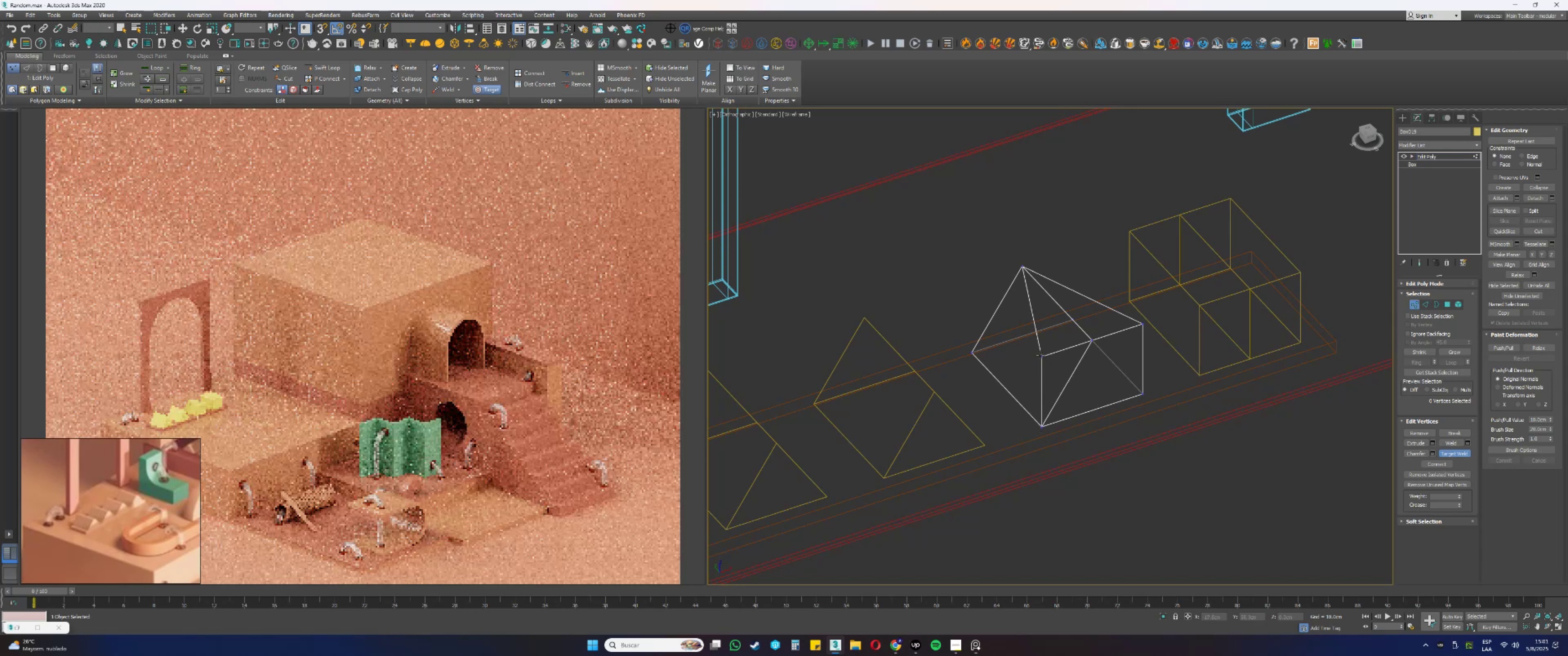 
left_click([1040, 355])
 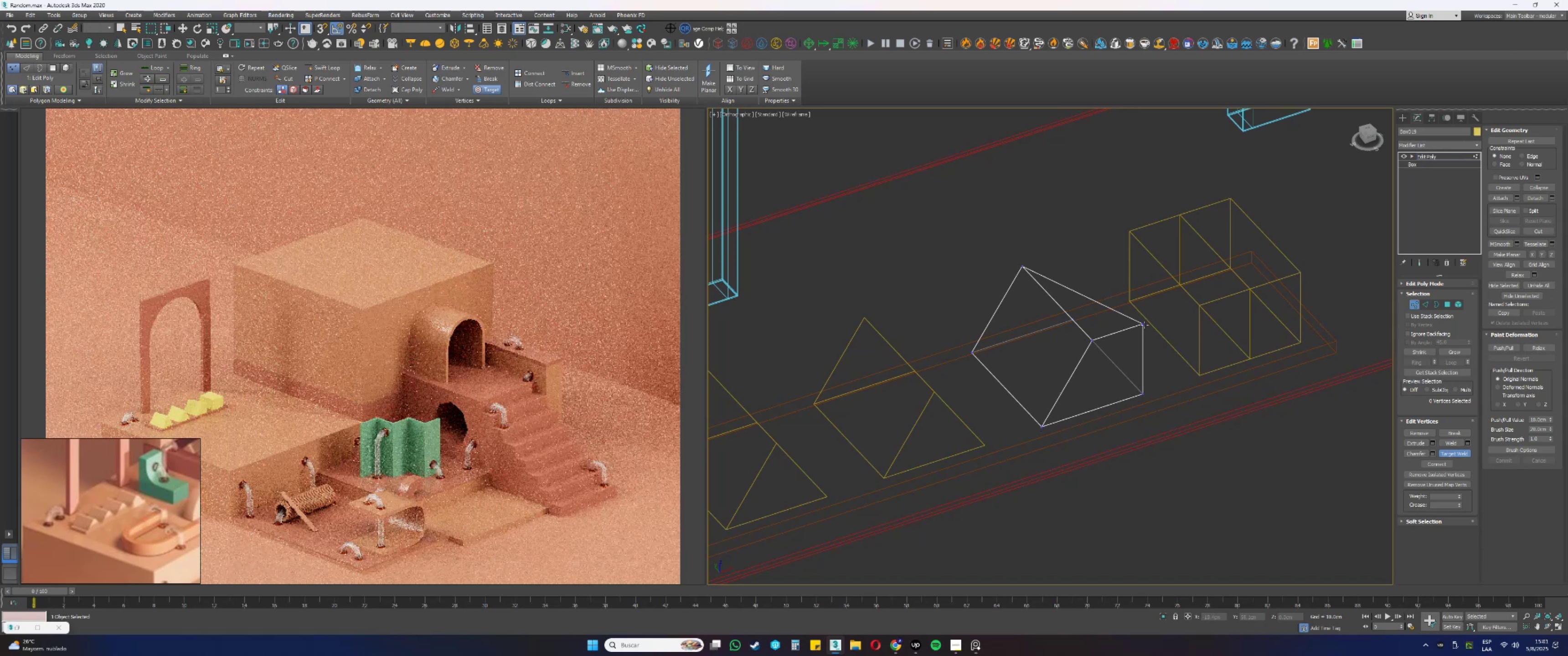 
left_click([1092, 341])
 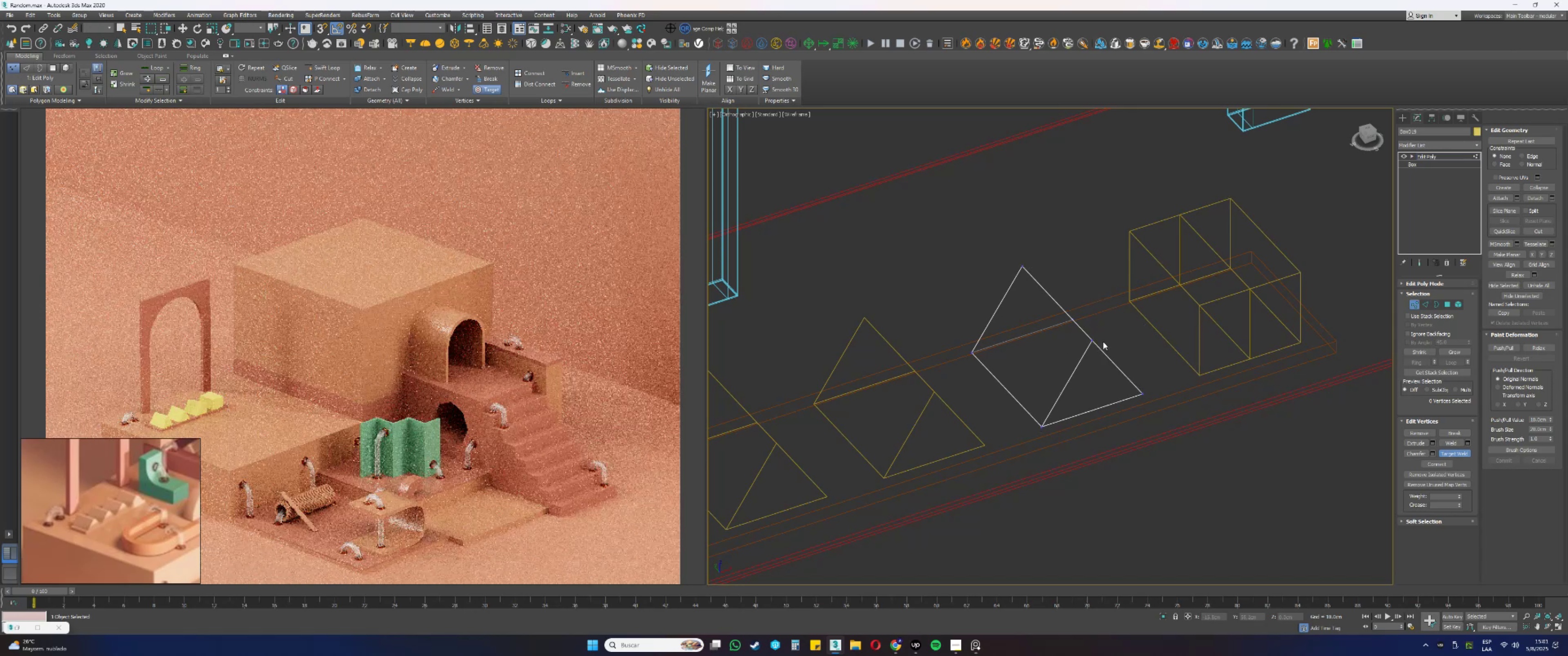 
right_click([1171, 315])
 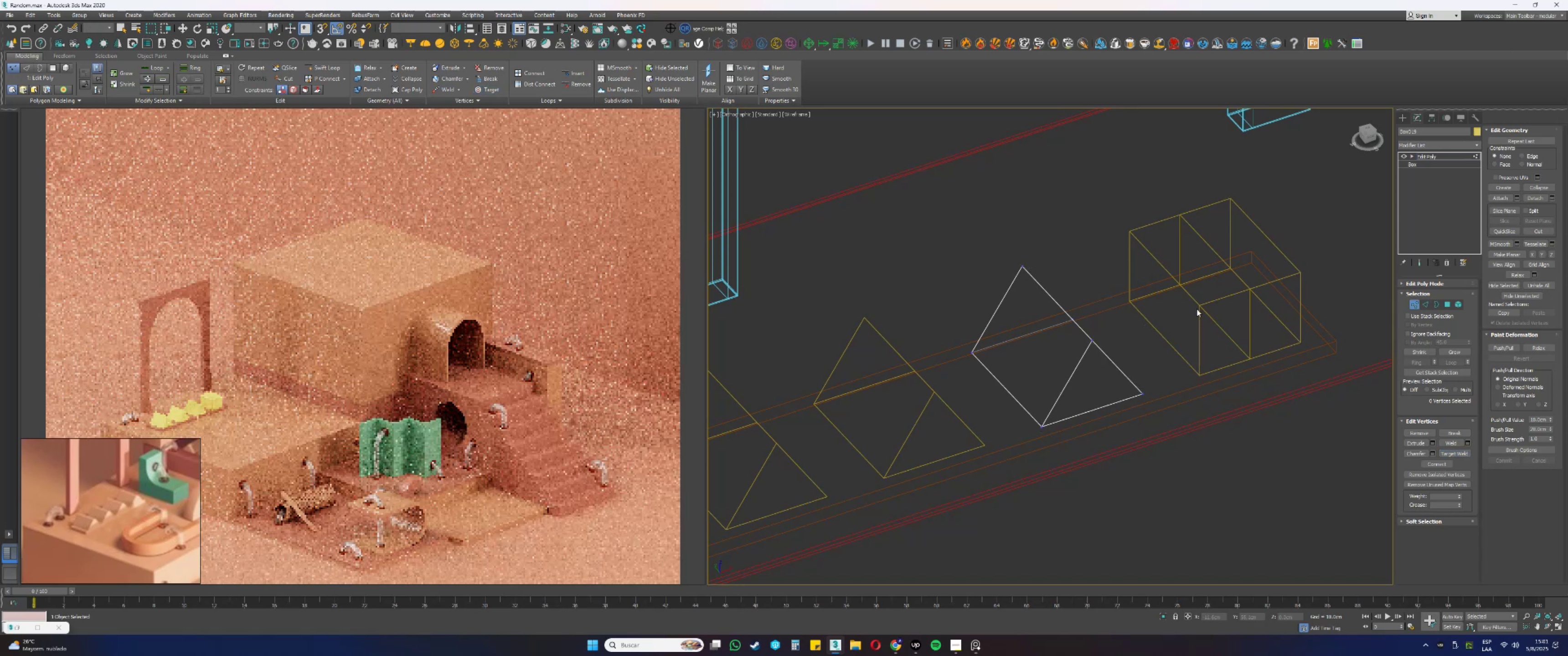 
key(1)
 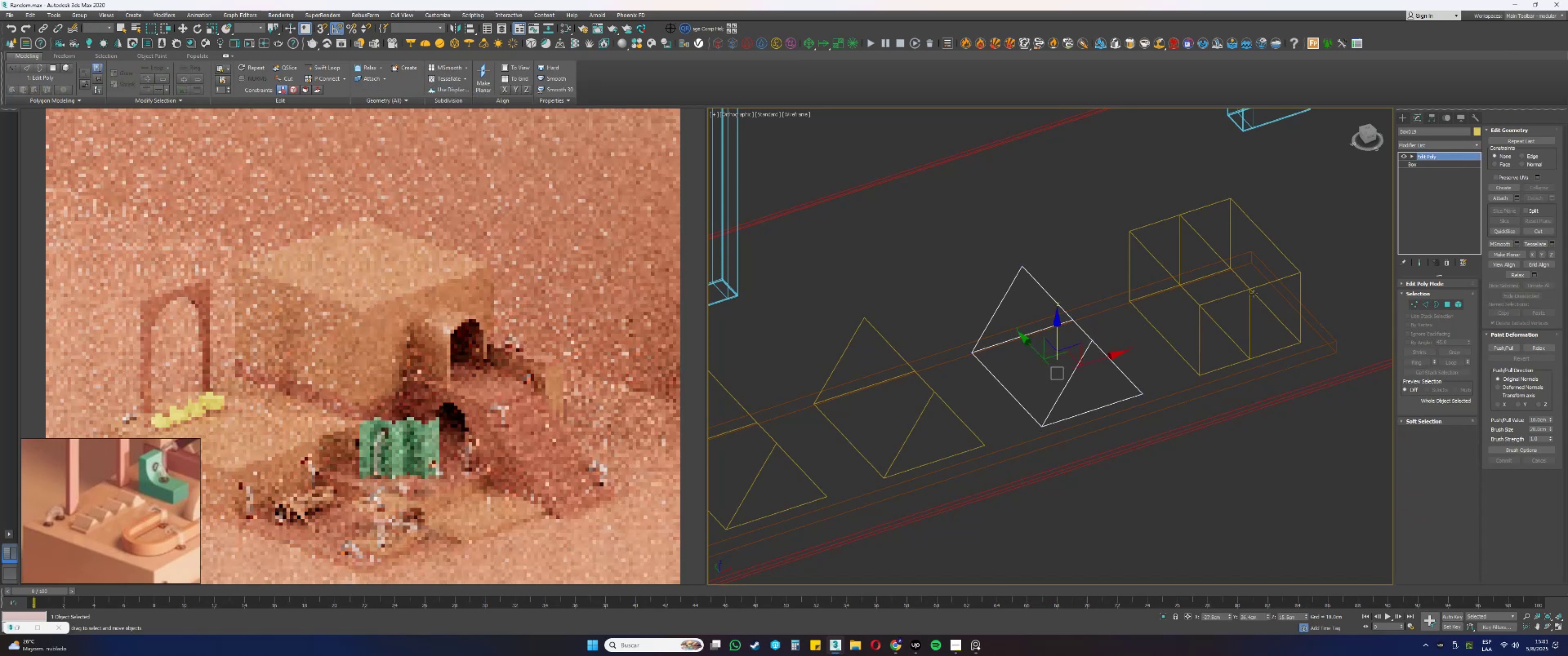 
left_click([1254, 293])
 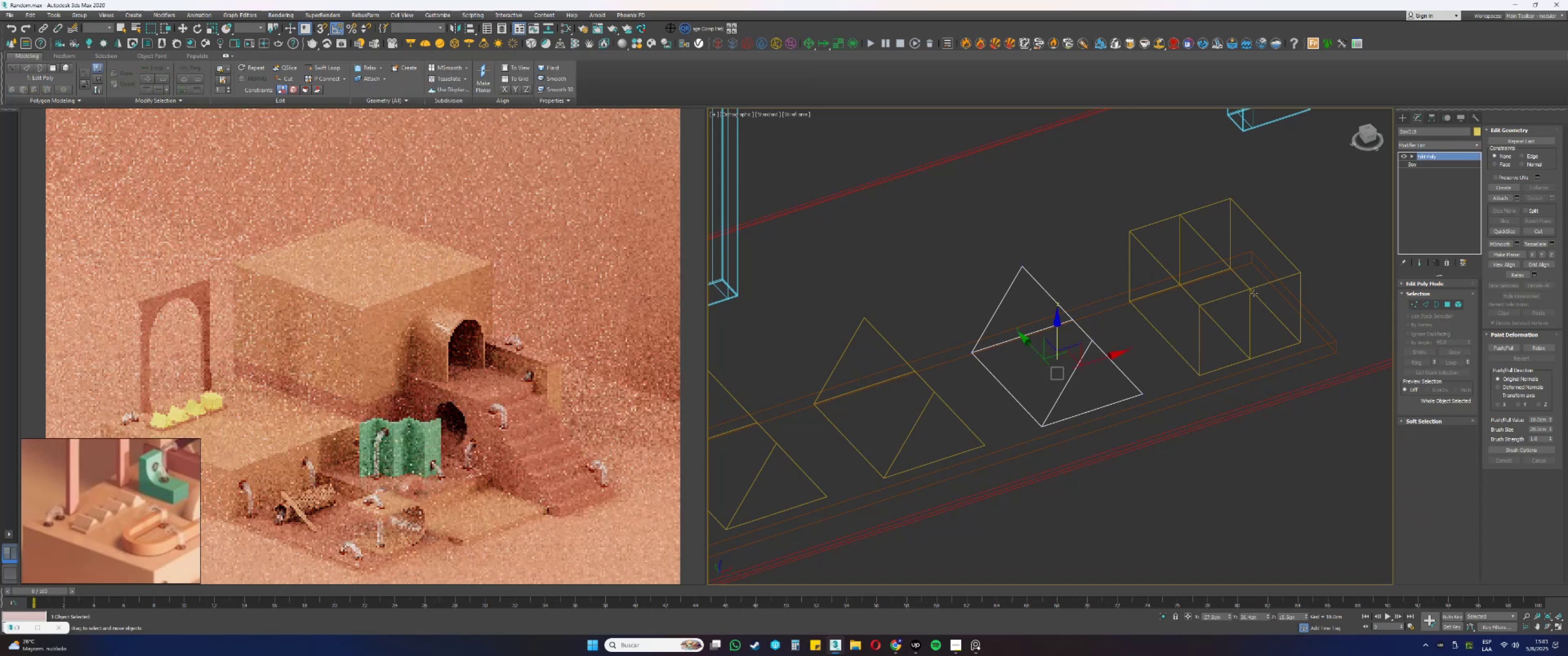 
key(F3)
 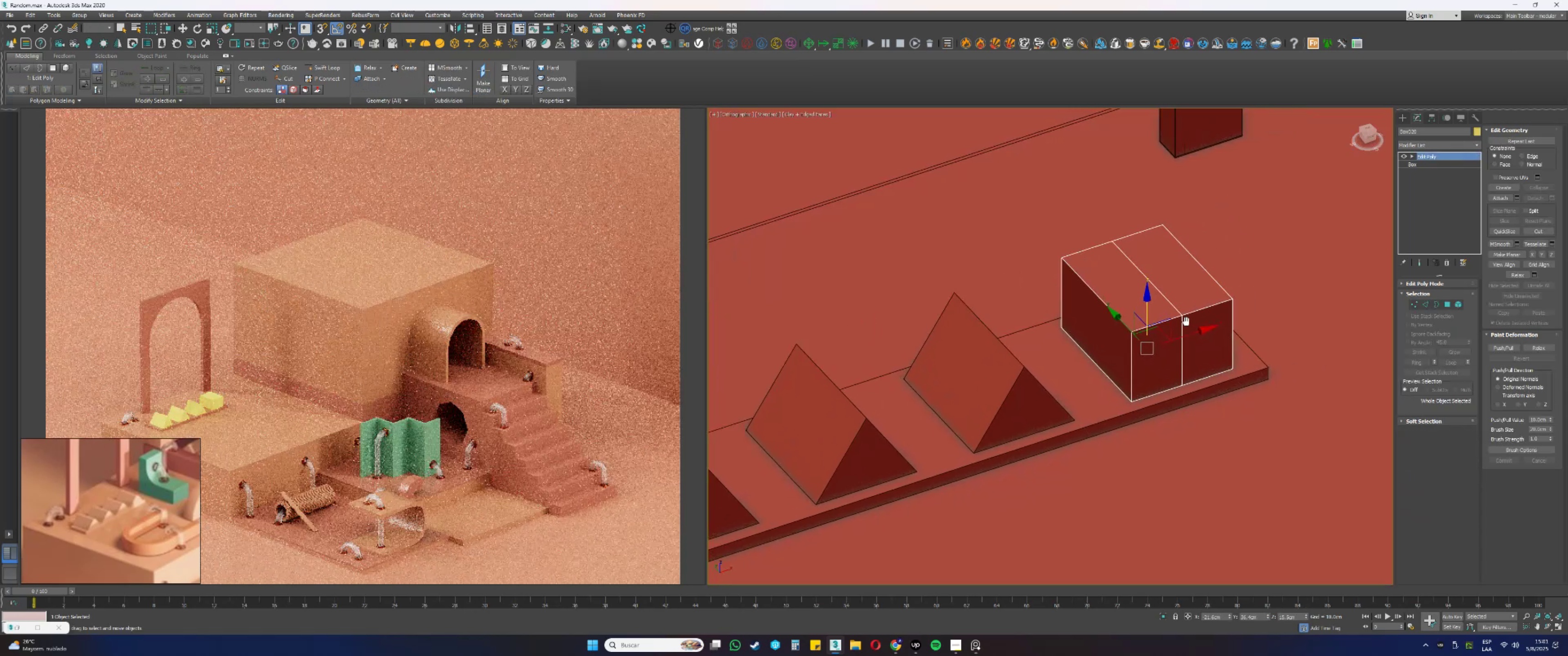 
key(1)
 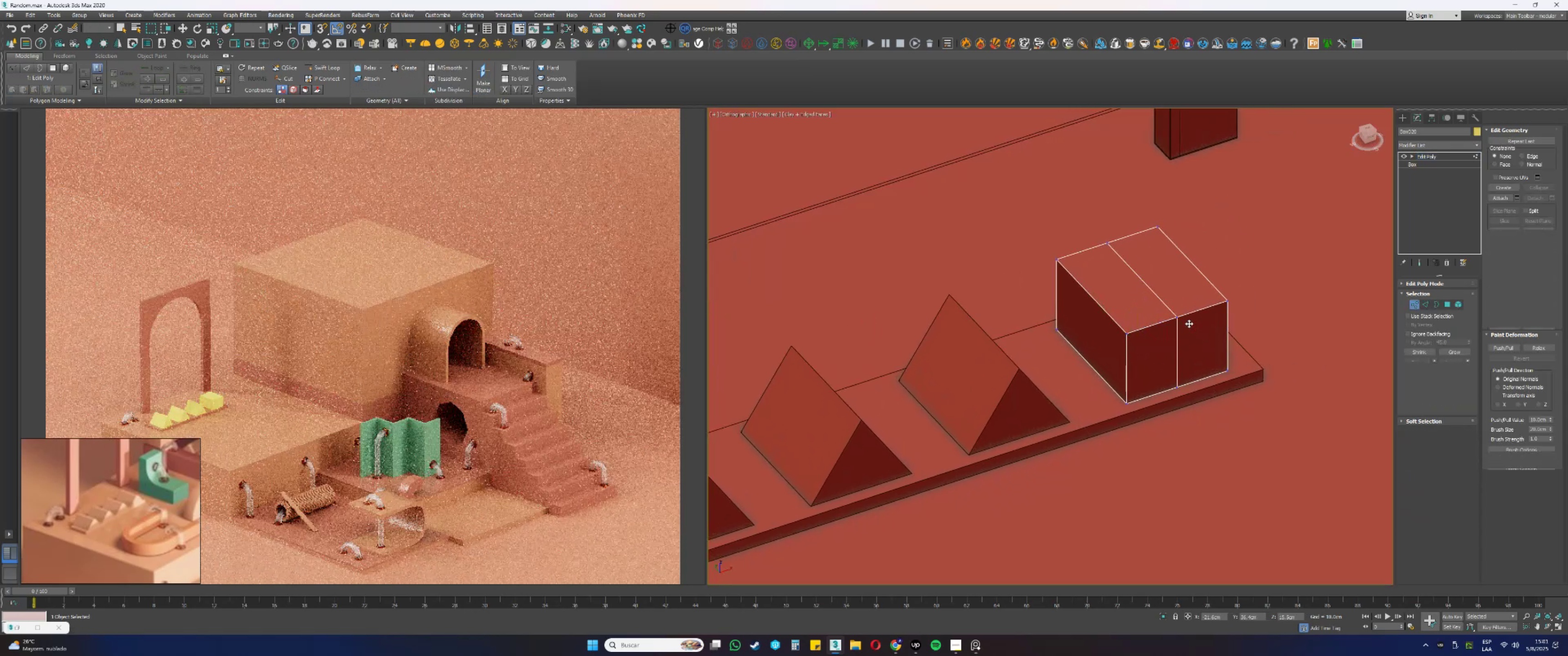 
key(F3)
 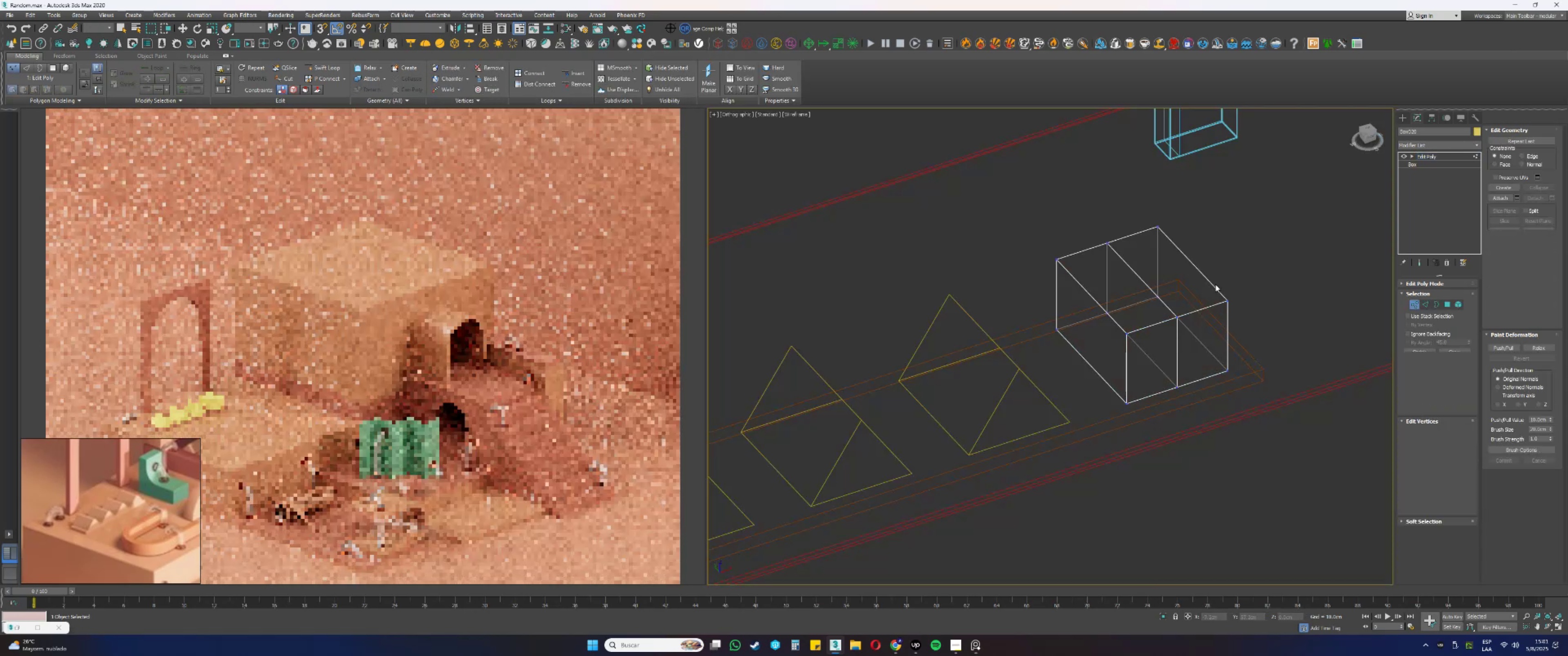 
left_click([1225, 274])
 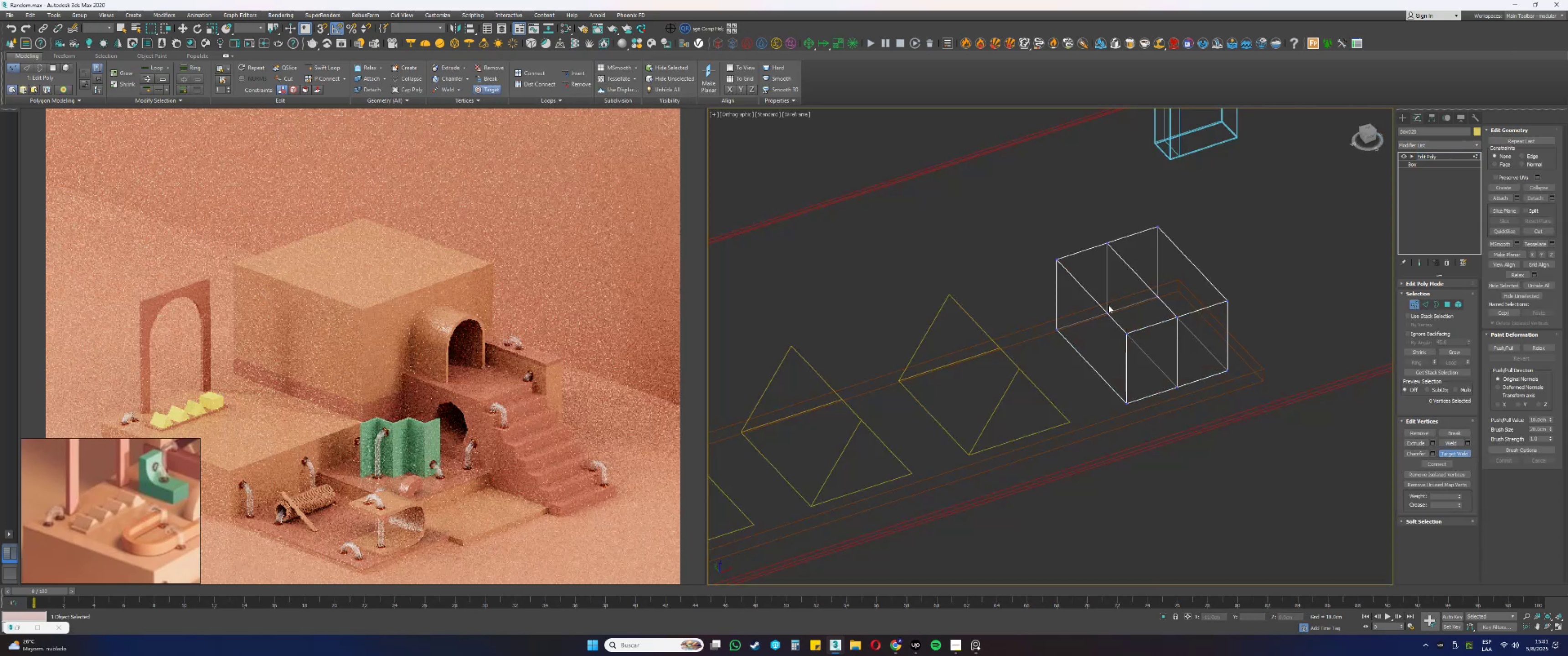 
left_click([1106, 313])
 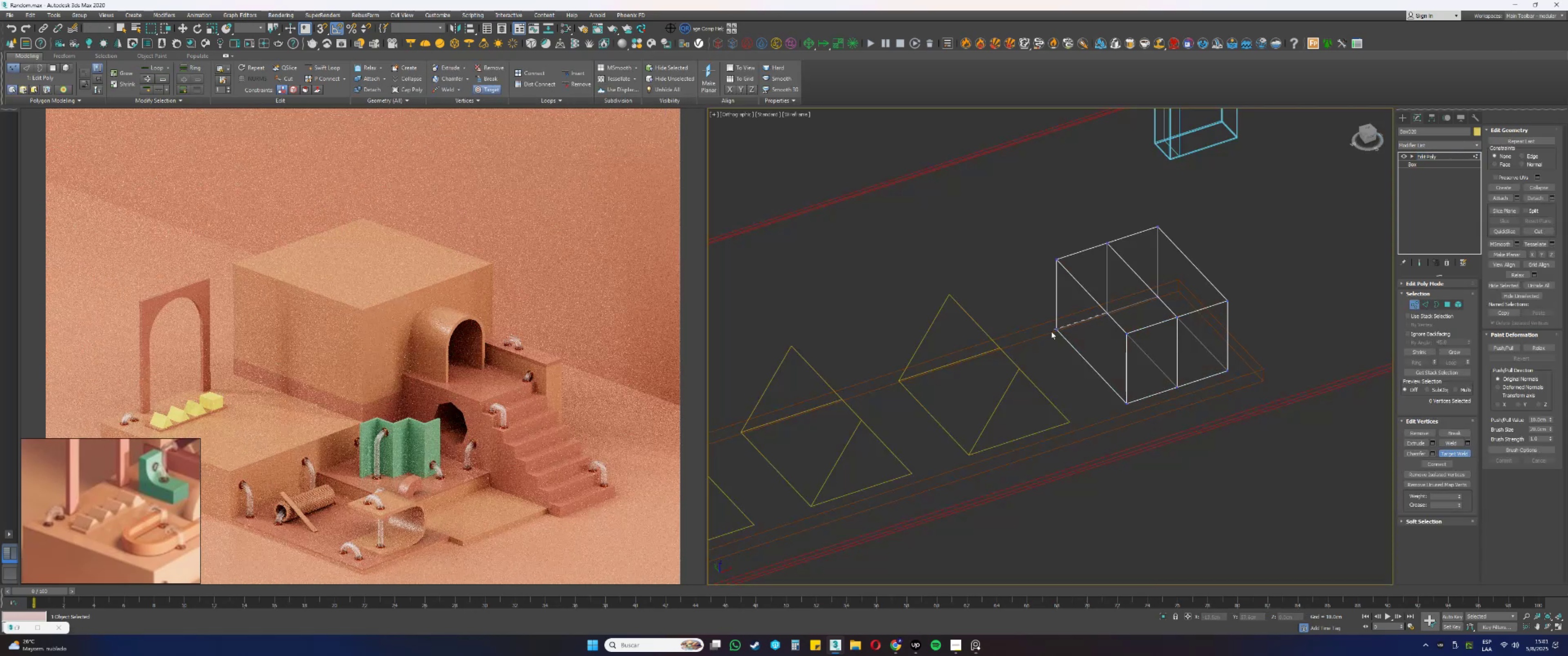 
left_click([1057, 330])
 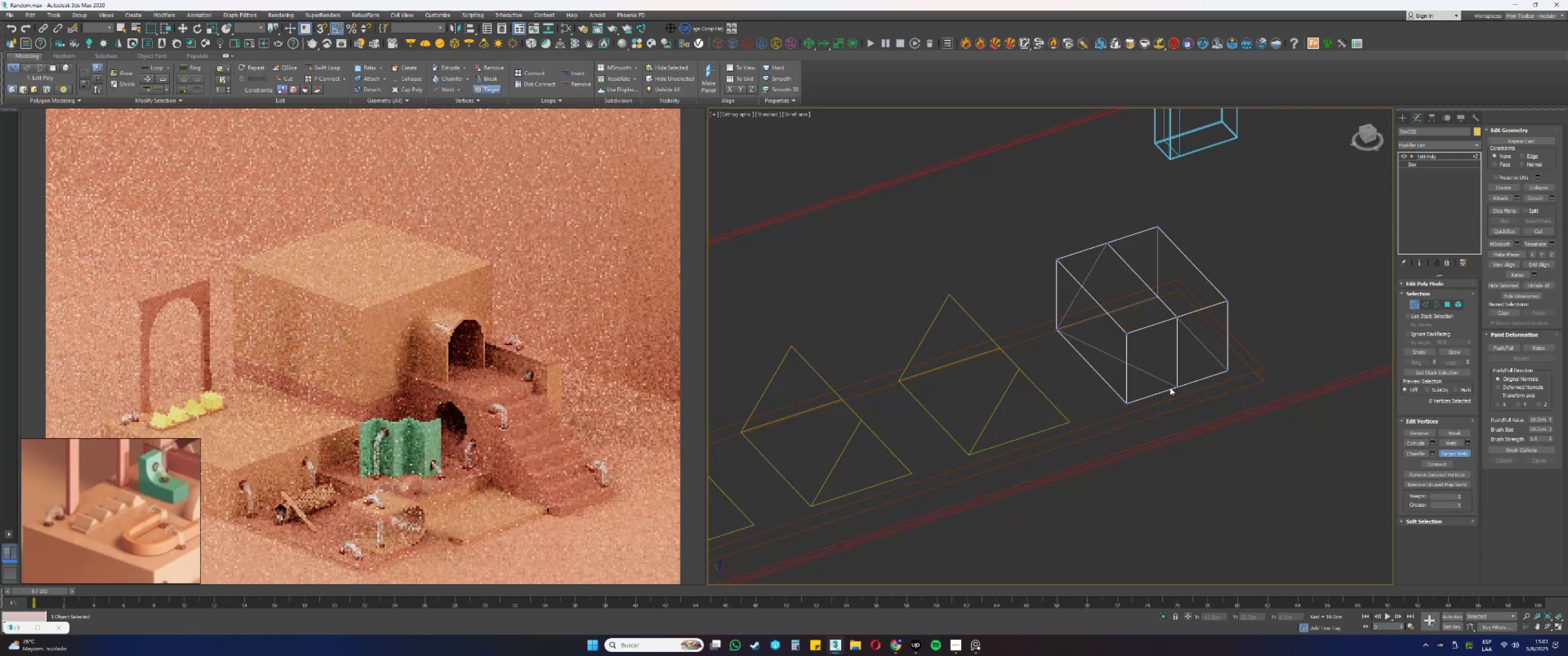 
left_click_drag(start_coordinate=[1176, 388], to_coordinate=[1173, 388])
 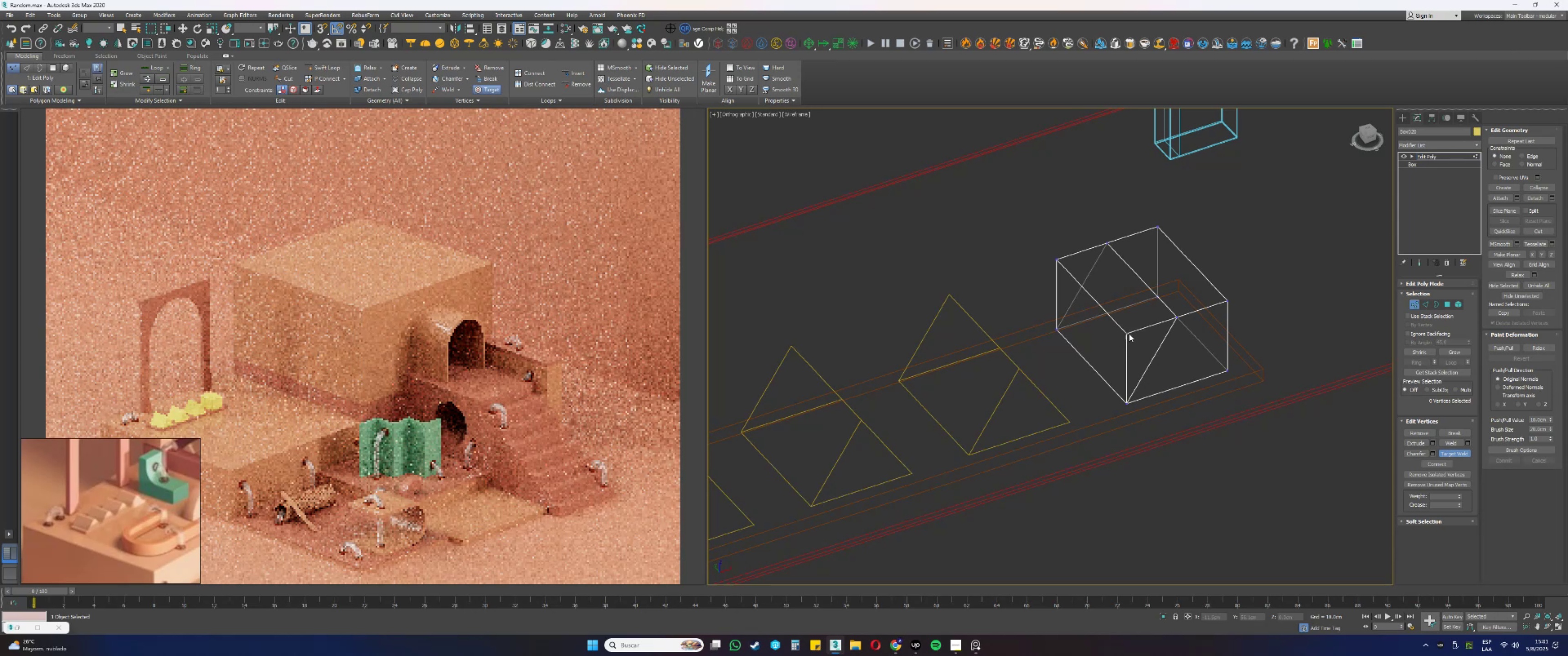 
left_click([1176, 317])
 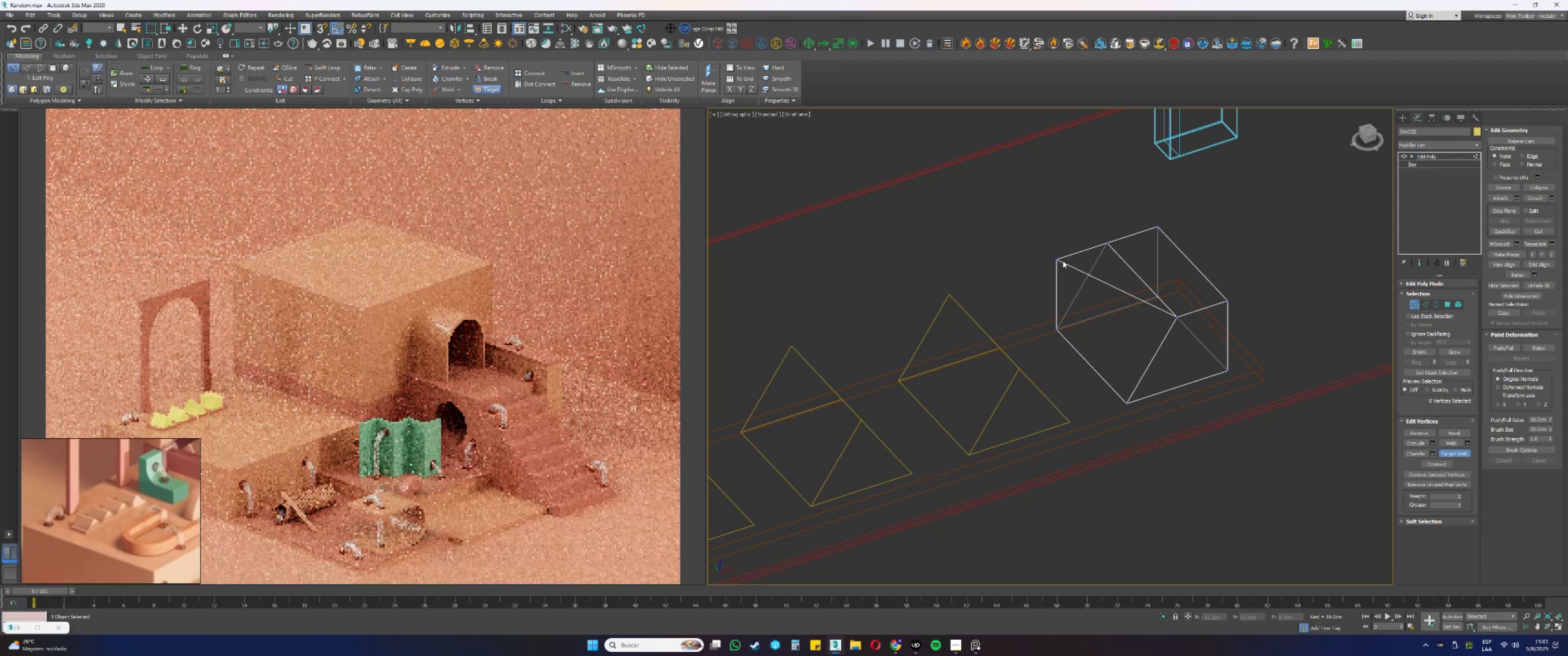 
left_click([1057, 259])
 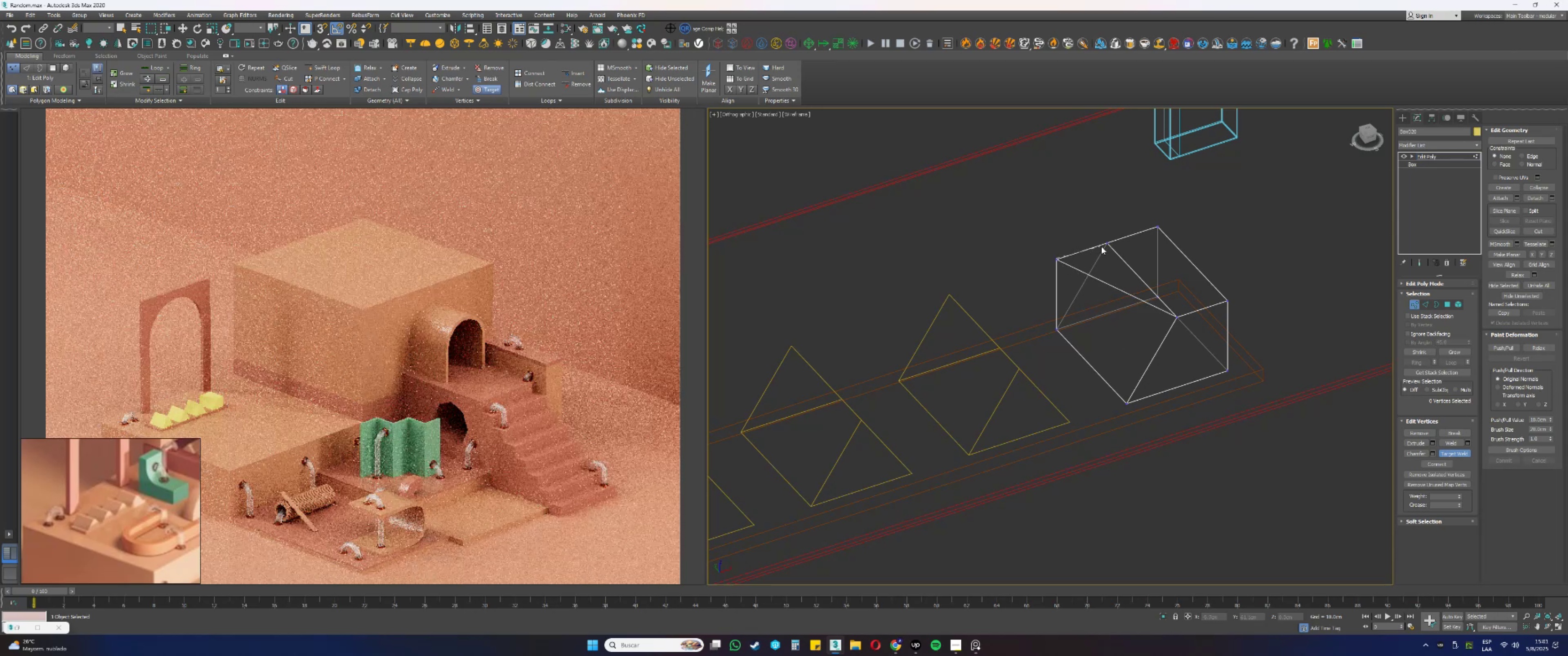 
left_click([1105, 245])
 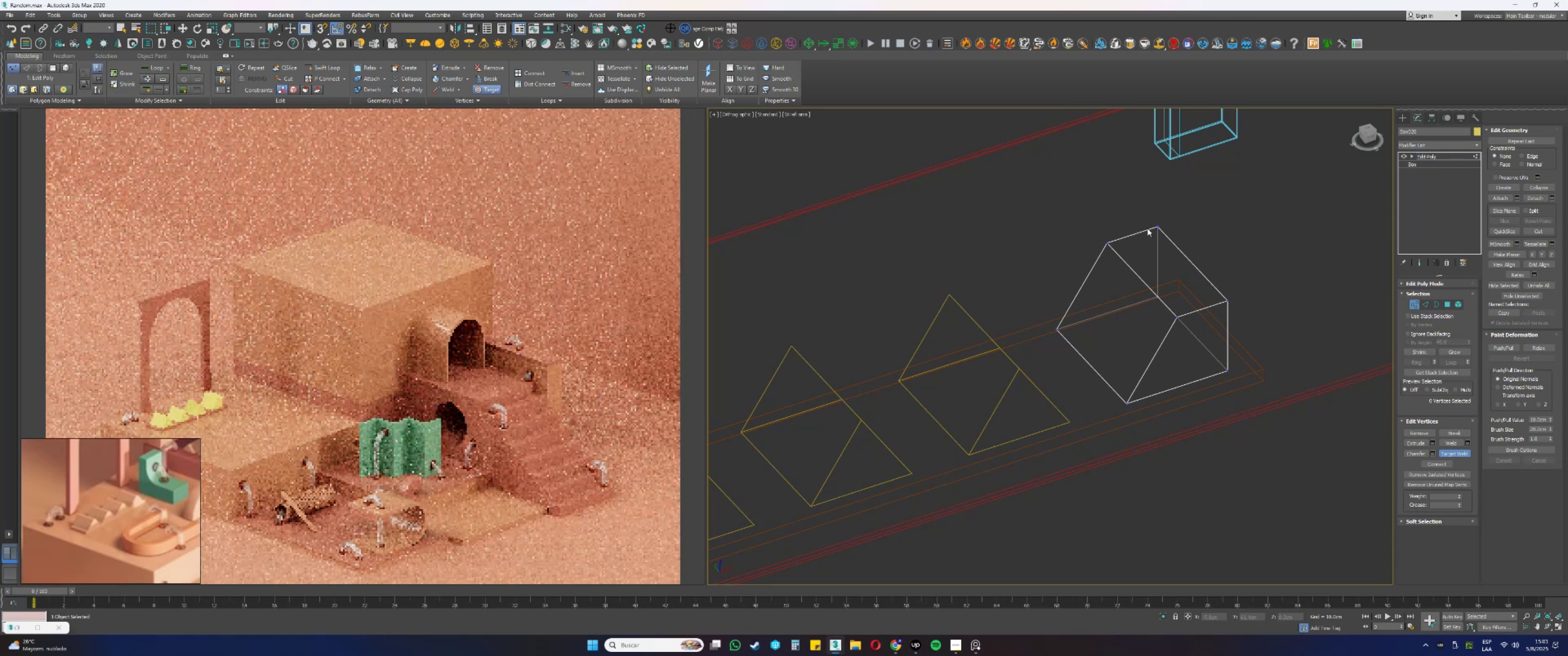 
left_click([1158, 227])
 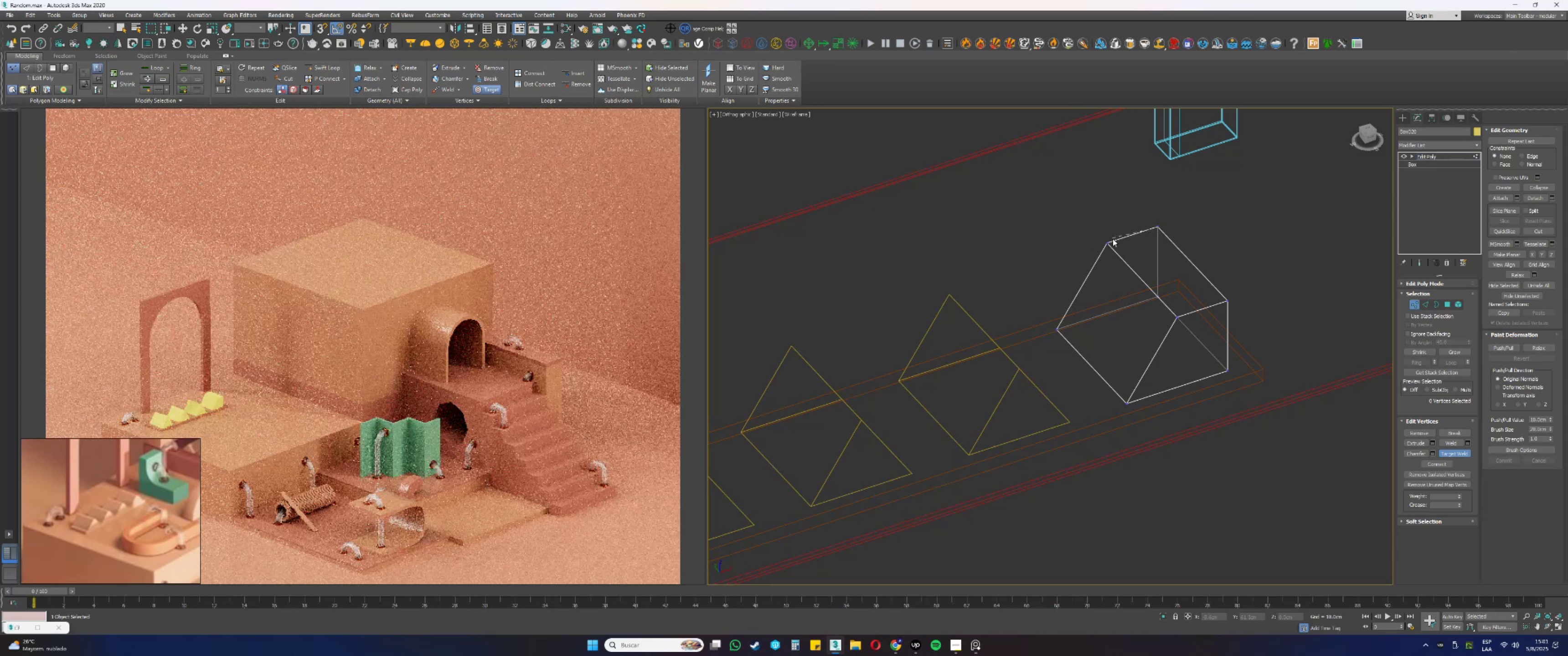 
left_click([1107, 241])
 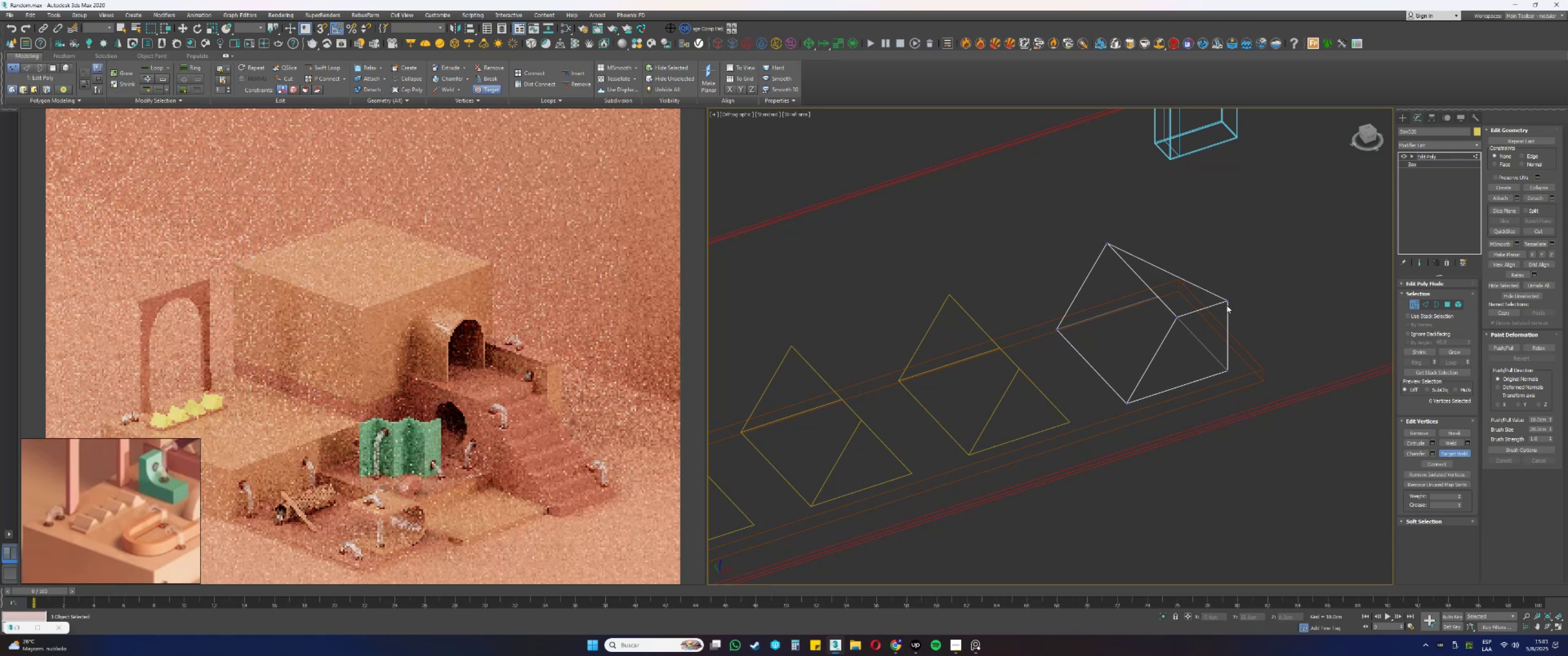 
left_click([1228, 302])
 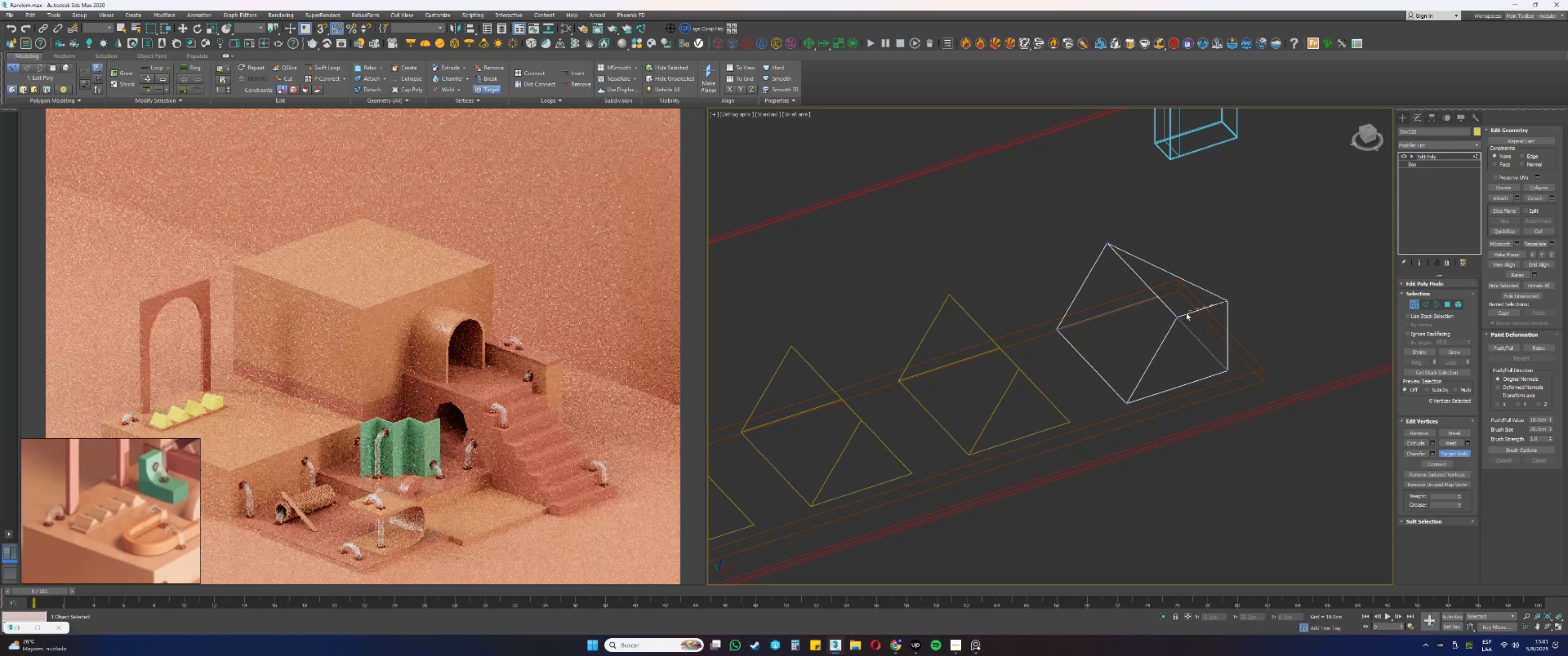 
left_click([1176, 318])
 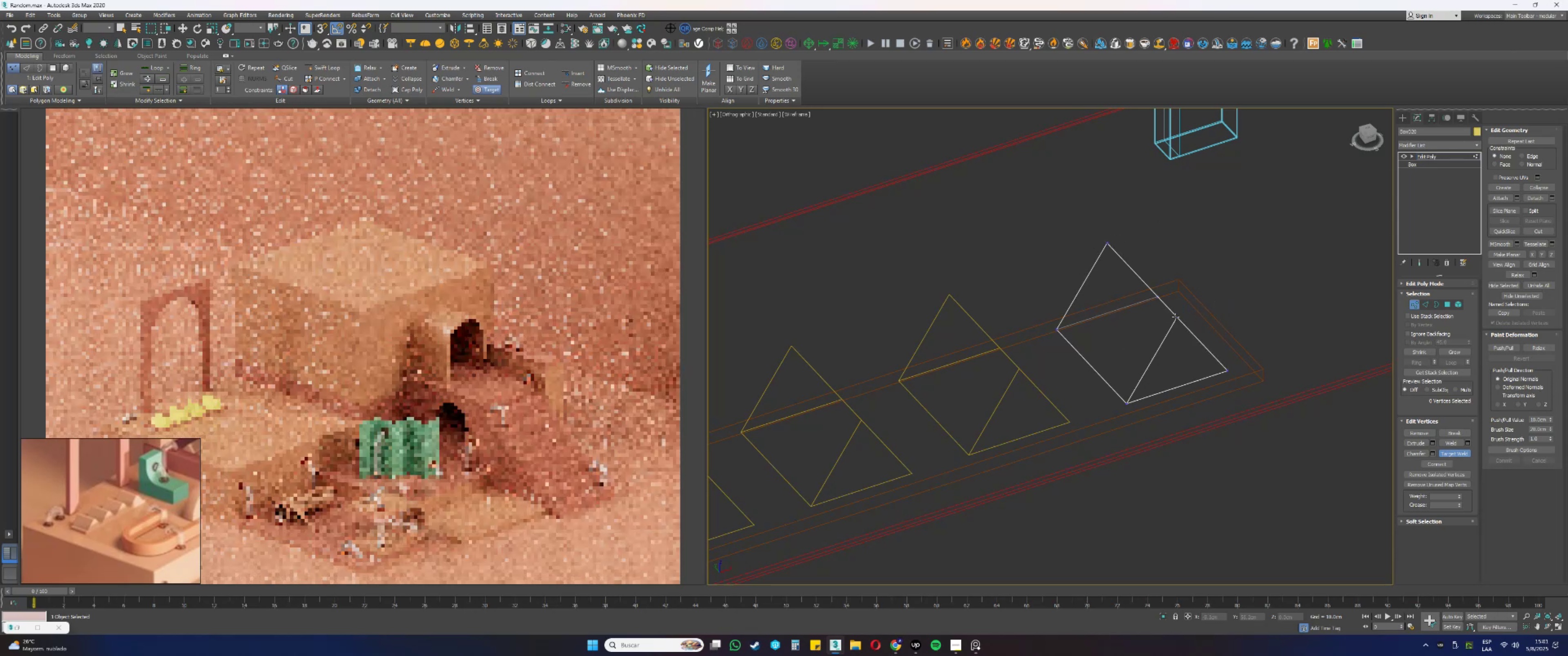 
right_click([1170, 302])
 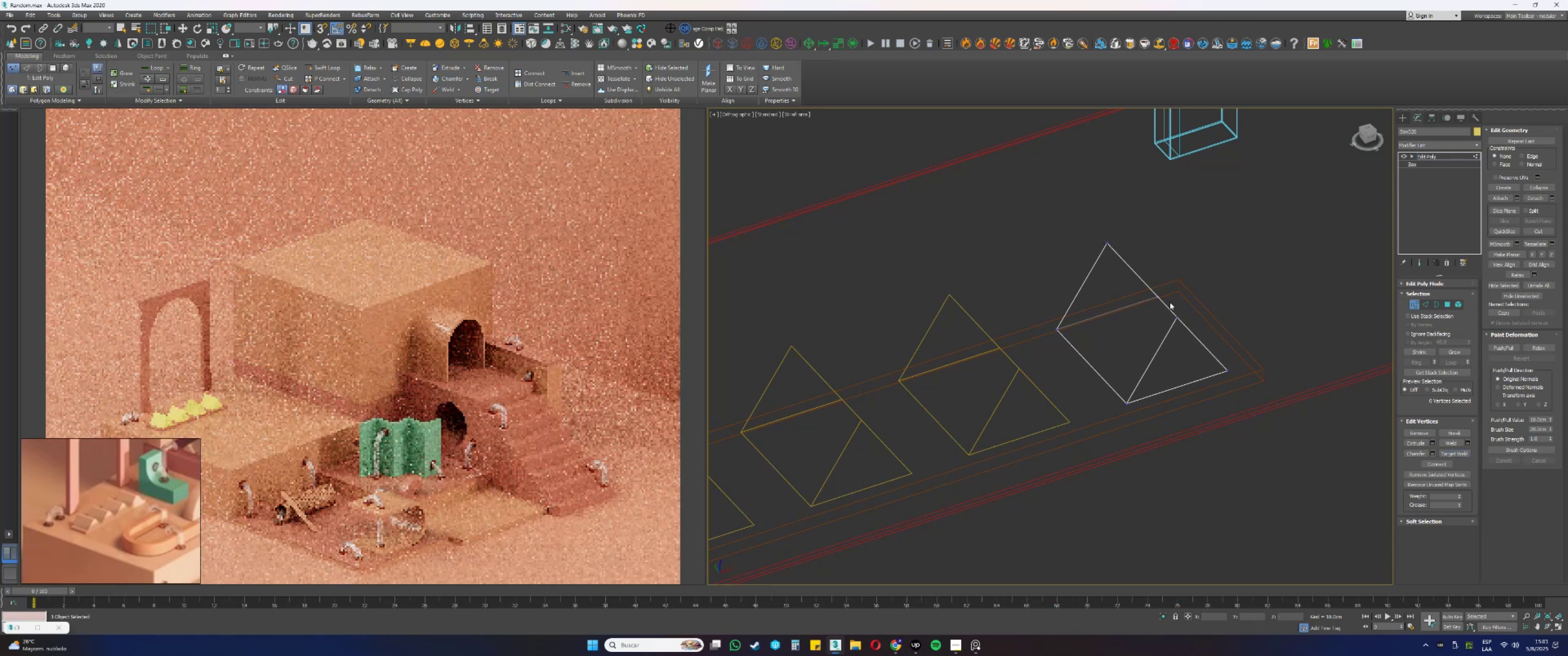 
scroll: coordinate [1170, 302], scroll_direction: down, amount: 1.0
 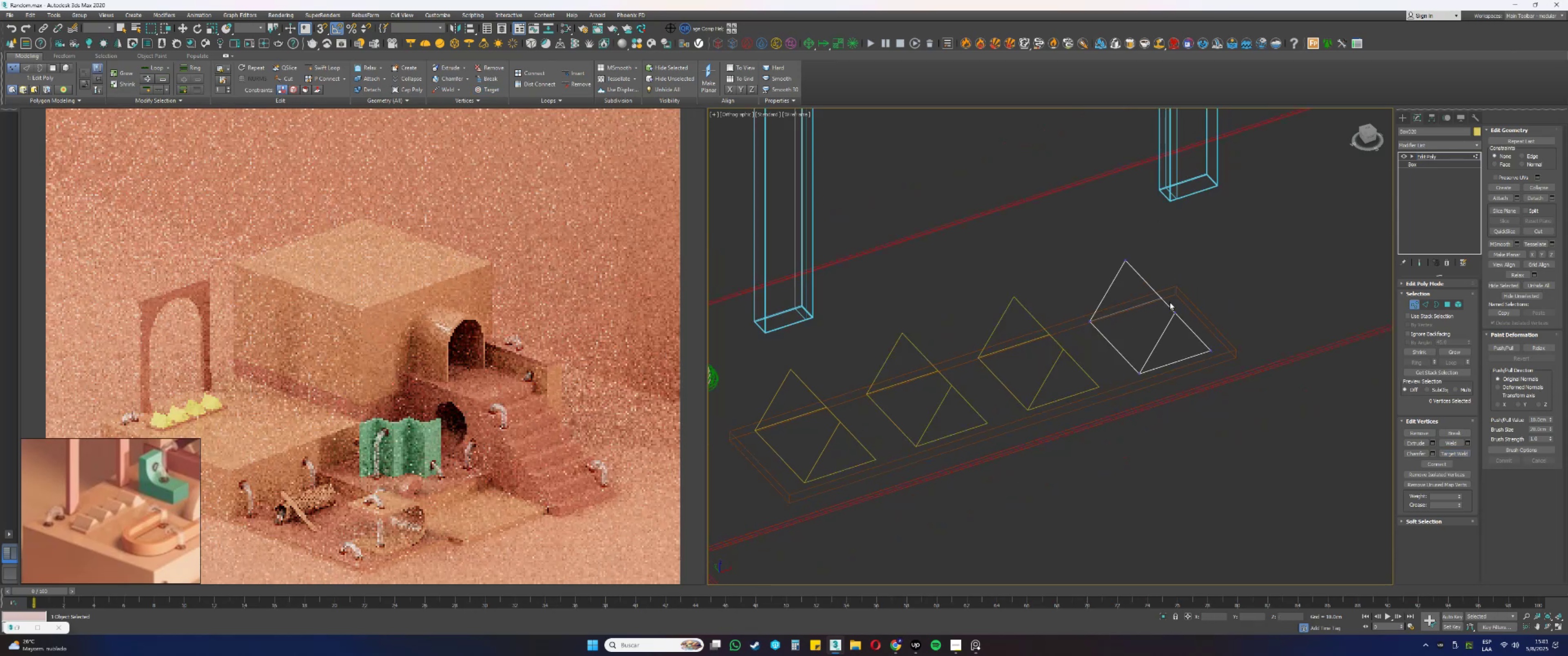 
key(Alt+AltLeft)
 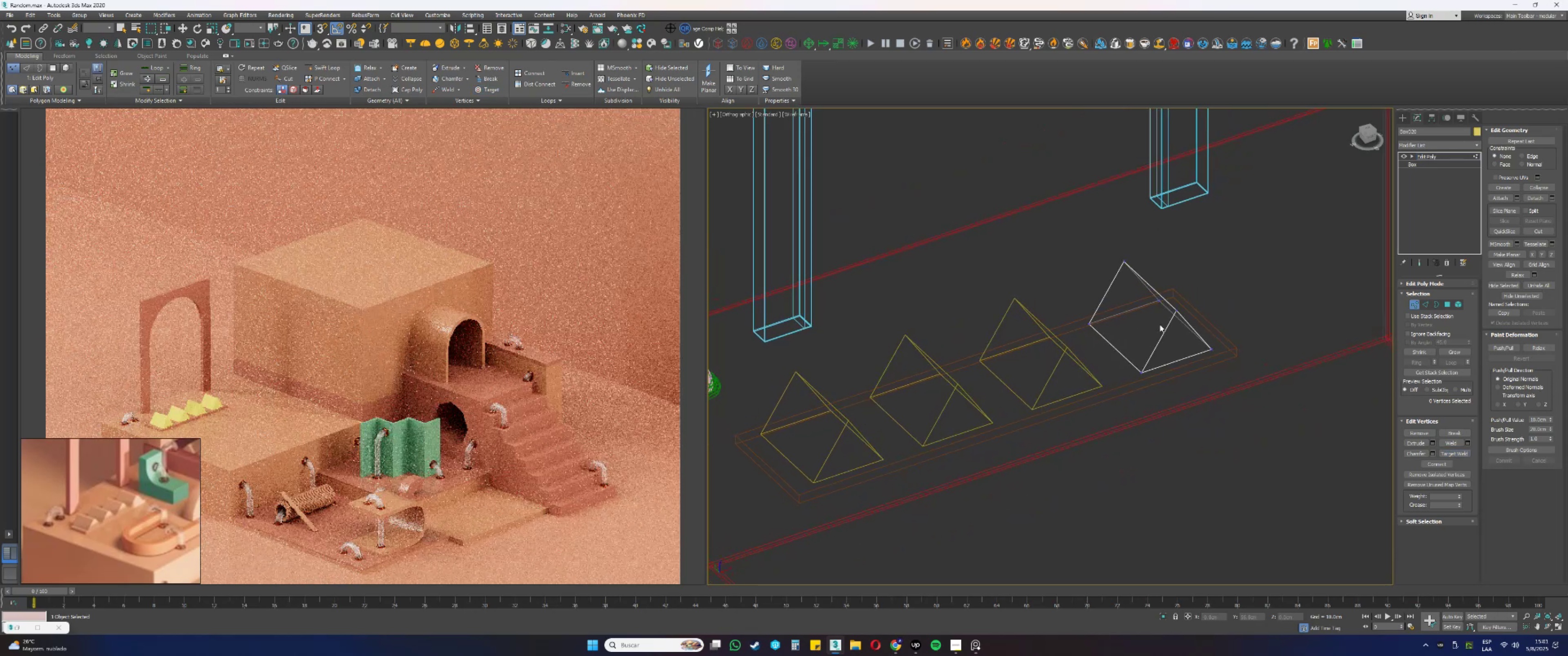 
key(F3)
 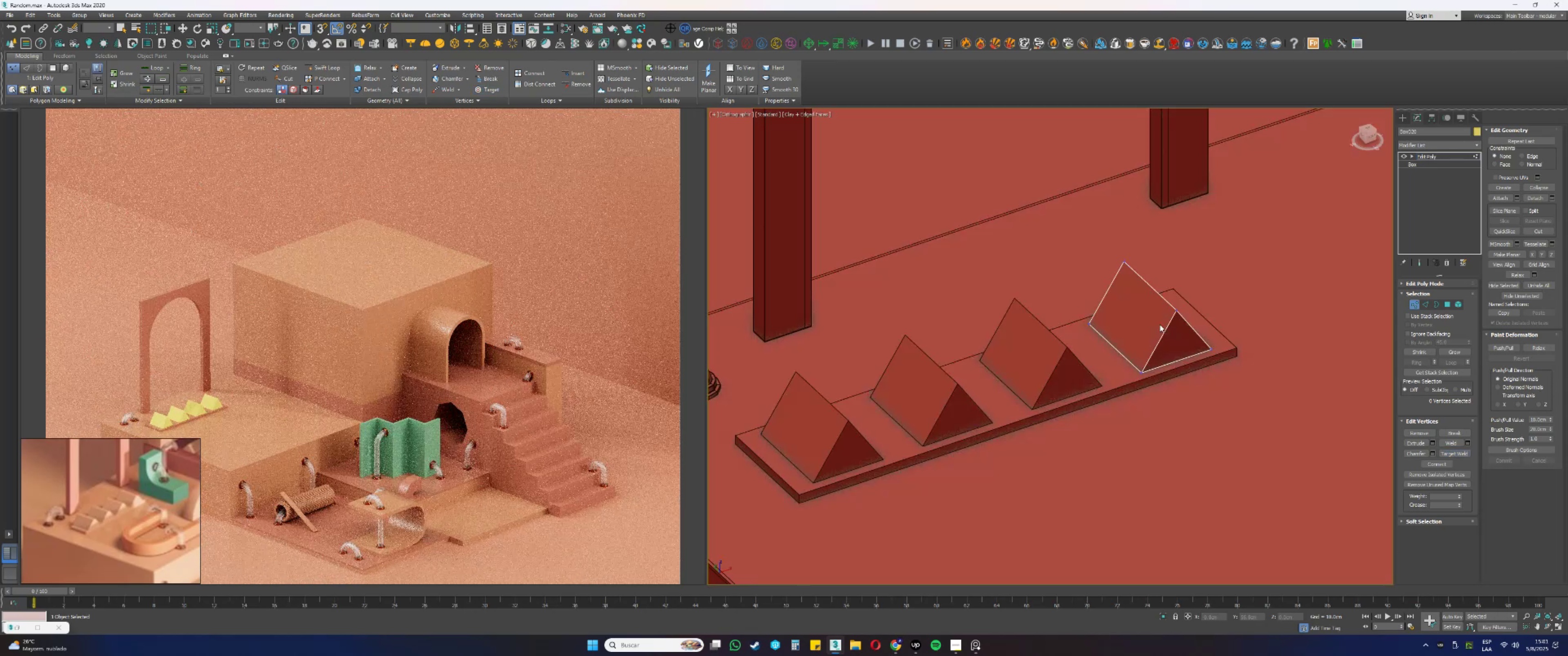 
key(2)
 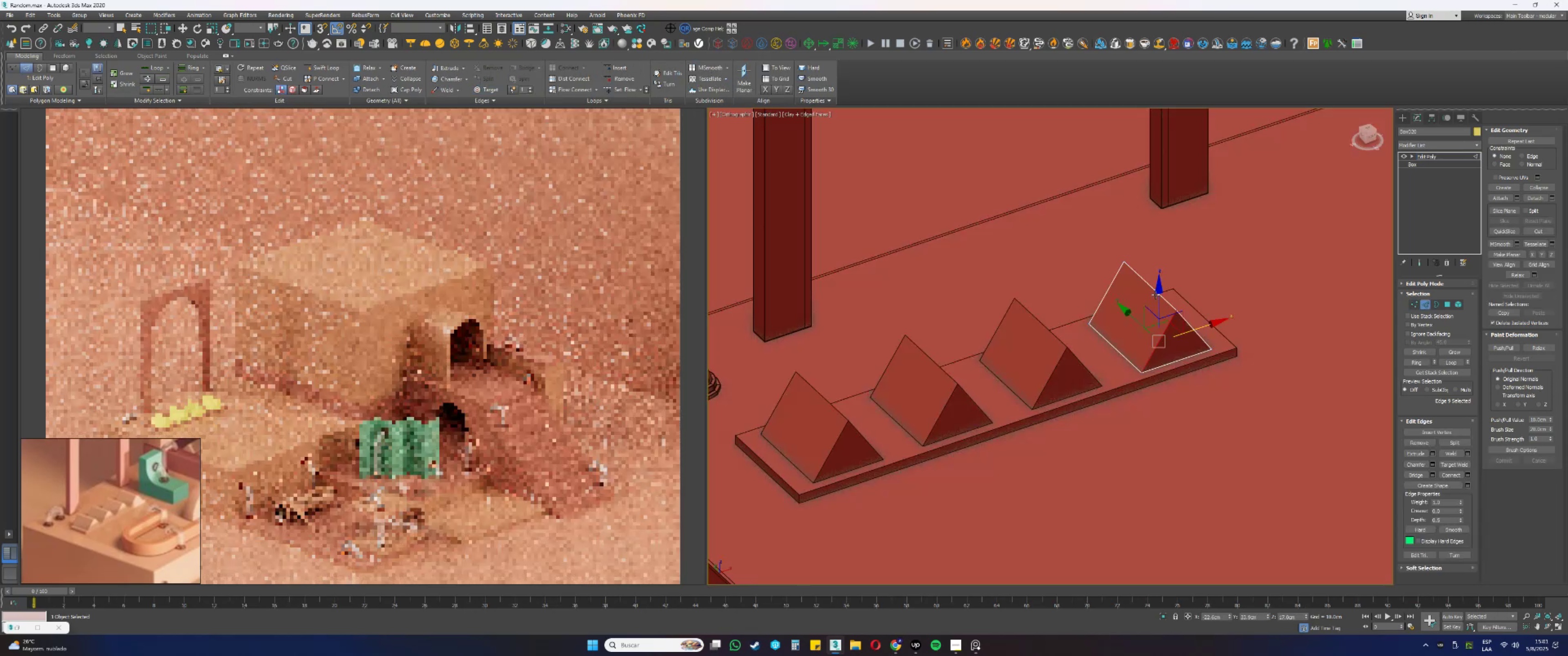 
left_click([1161, 292])
 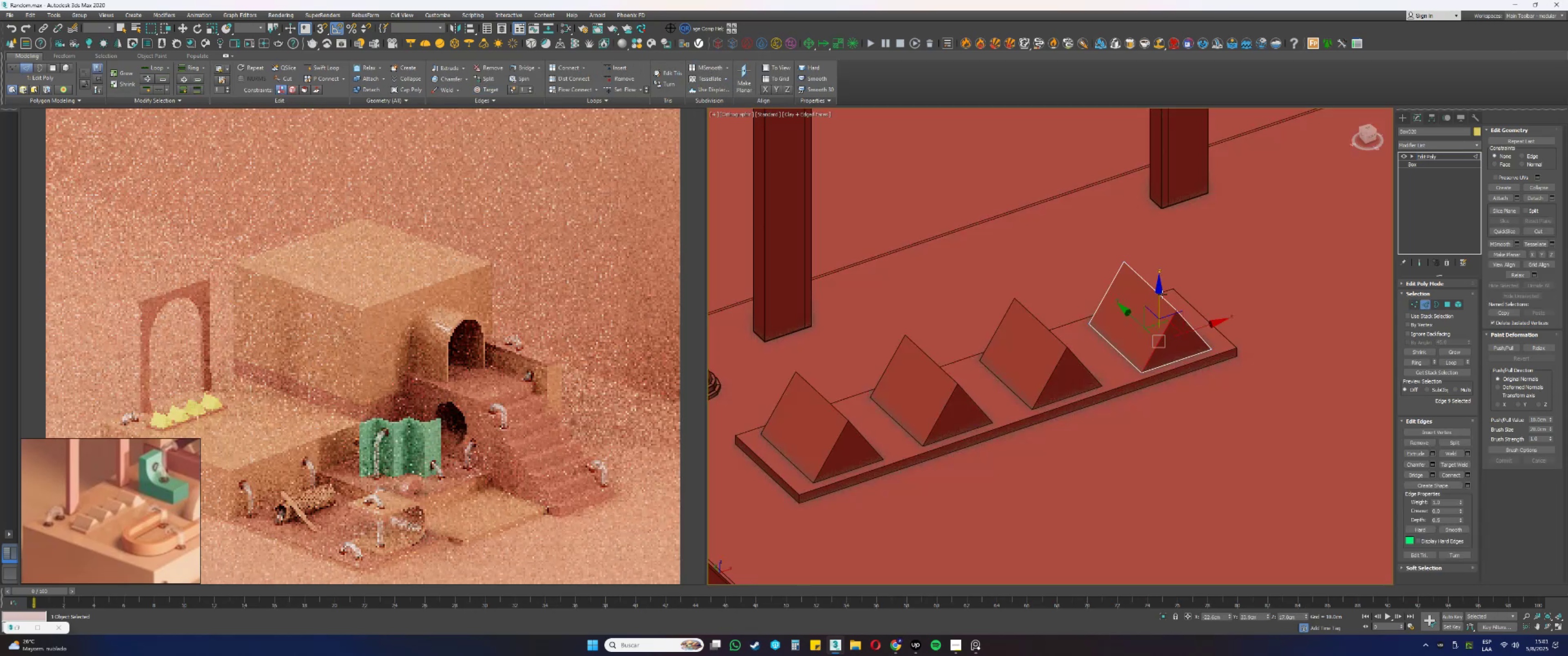 
key(2)
 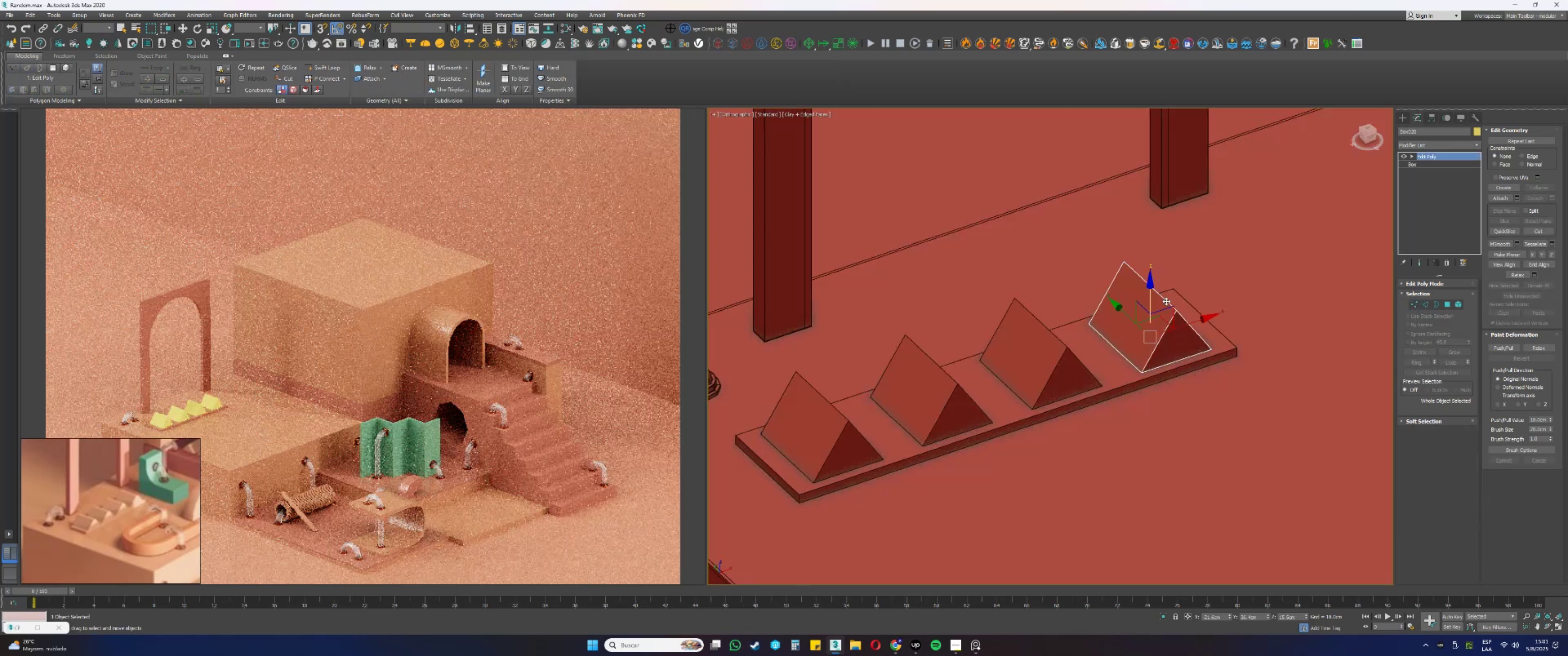 
left_click([1166, 301])
 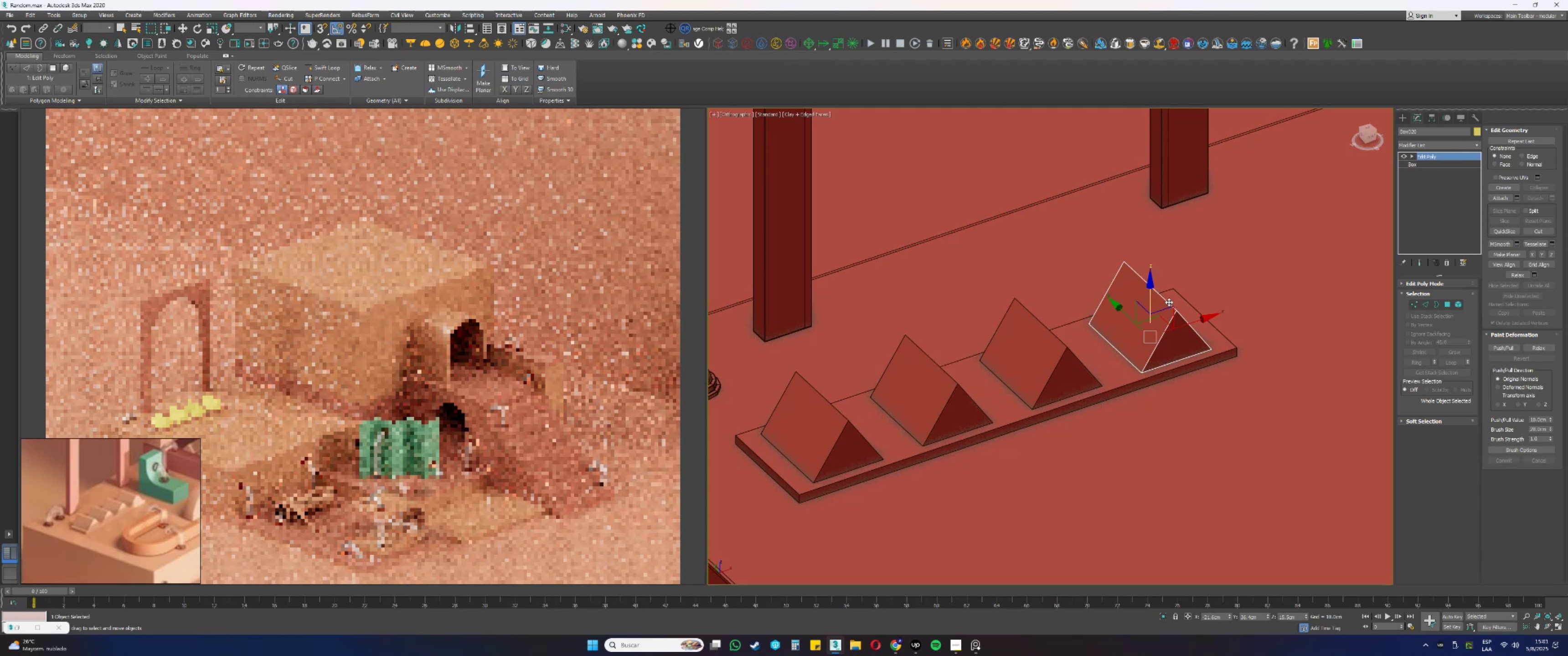 
key(2)
 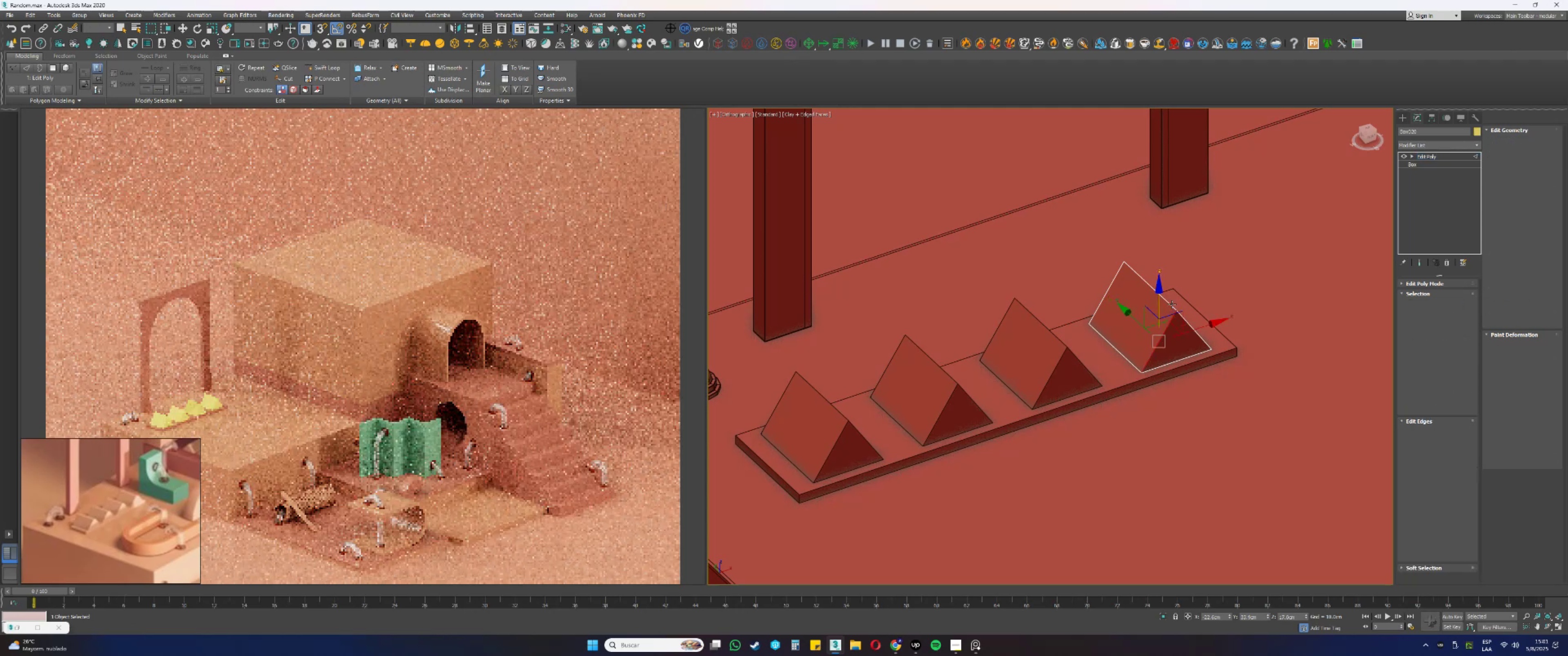 
left_click([1168, 303])
 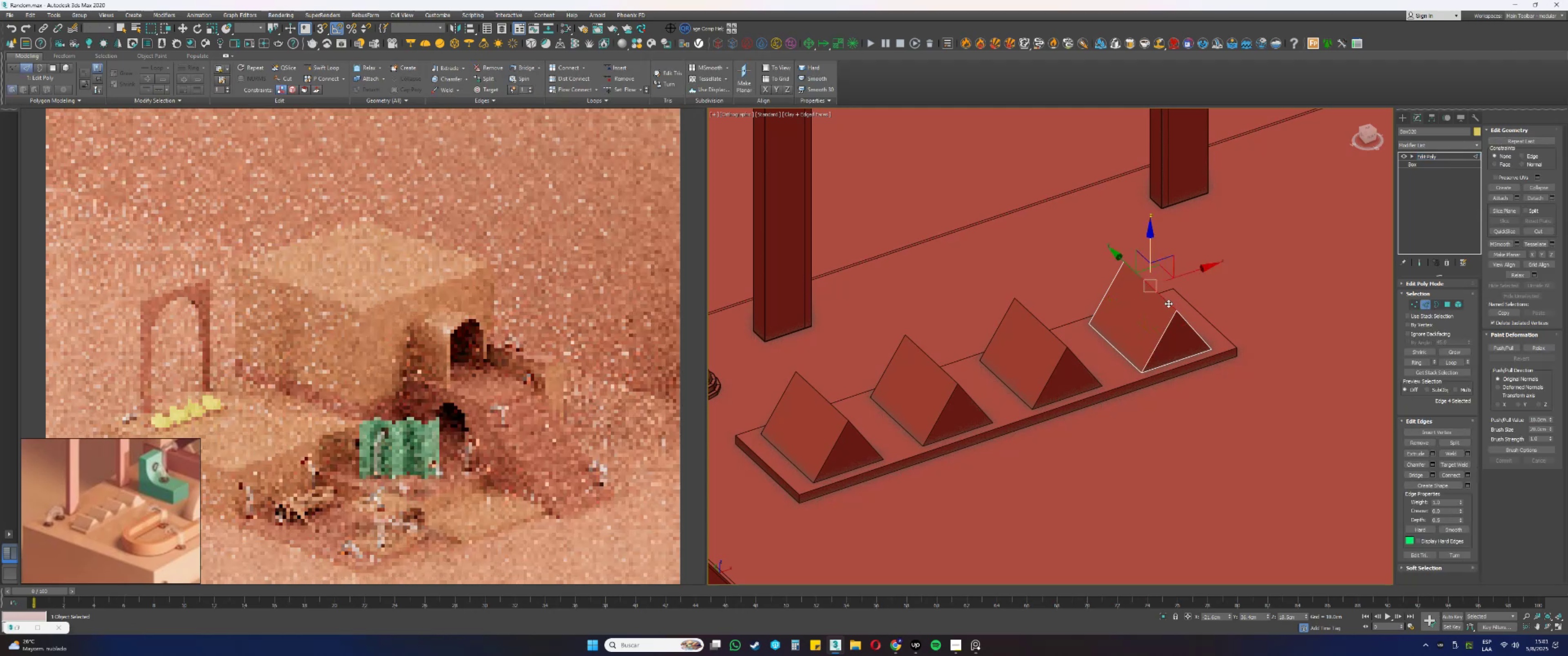 
scroll: coordinate [1181, 309], scroll_direction: up, amount: 1.0
 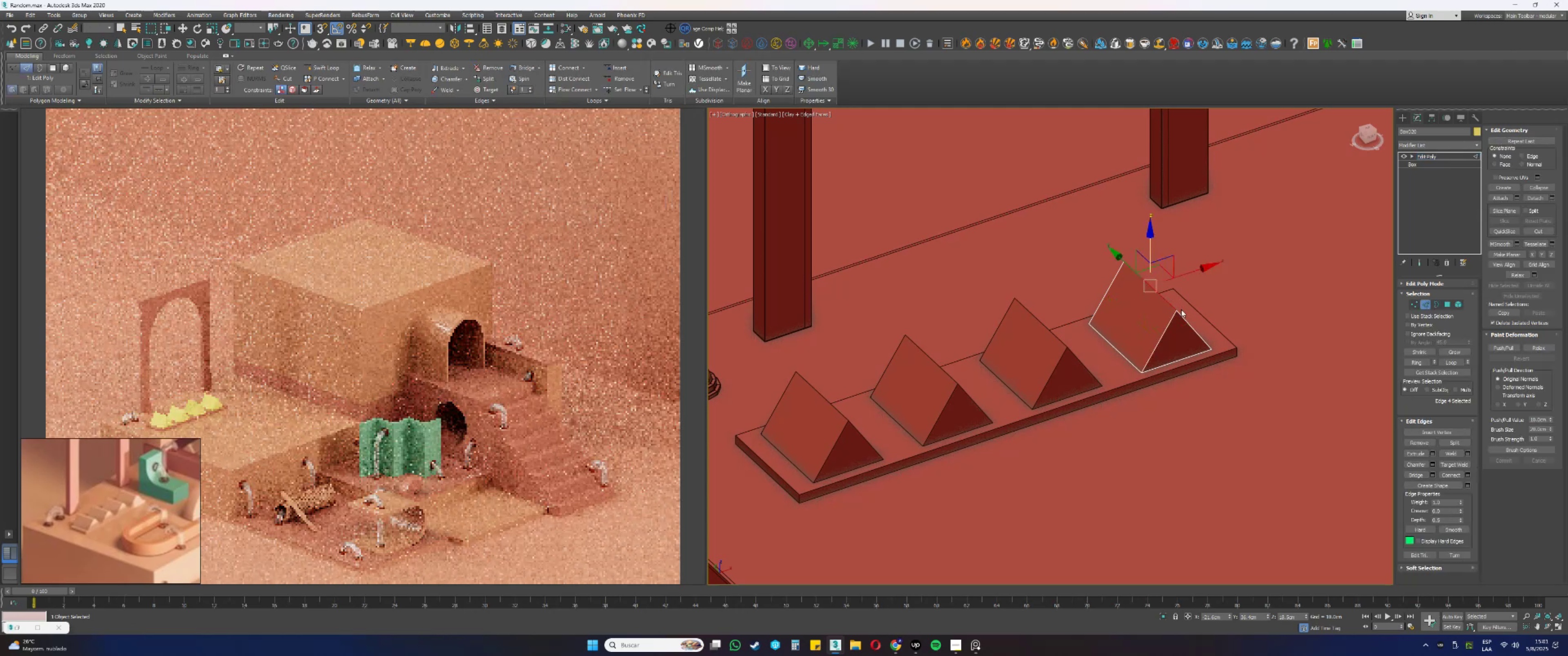 
hold_key(key=AltLeft, duration=0.32)
 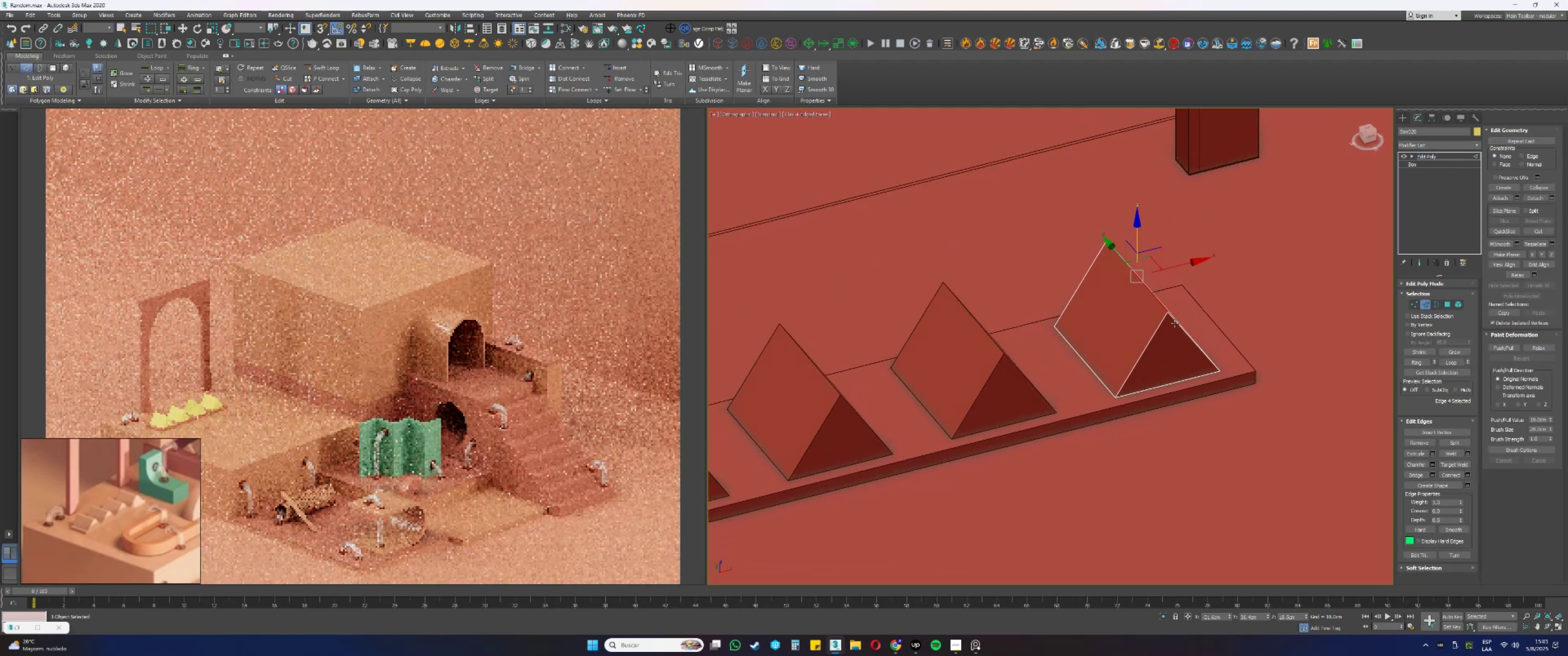 
key(Alt+AltLeft)
 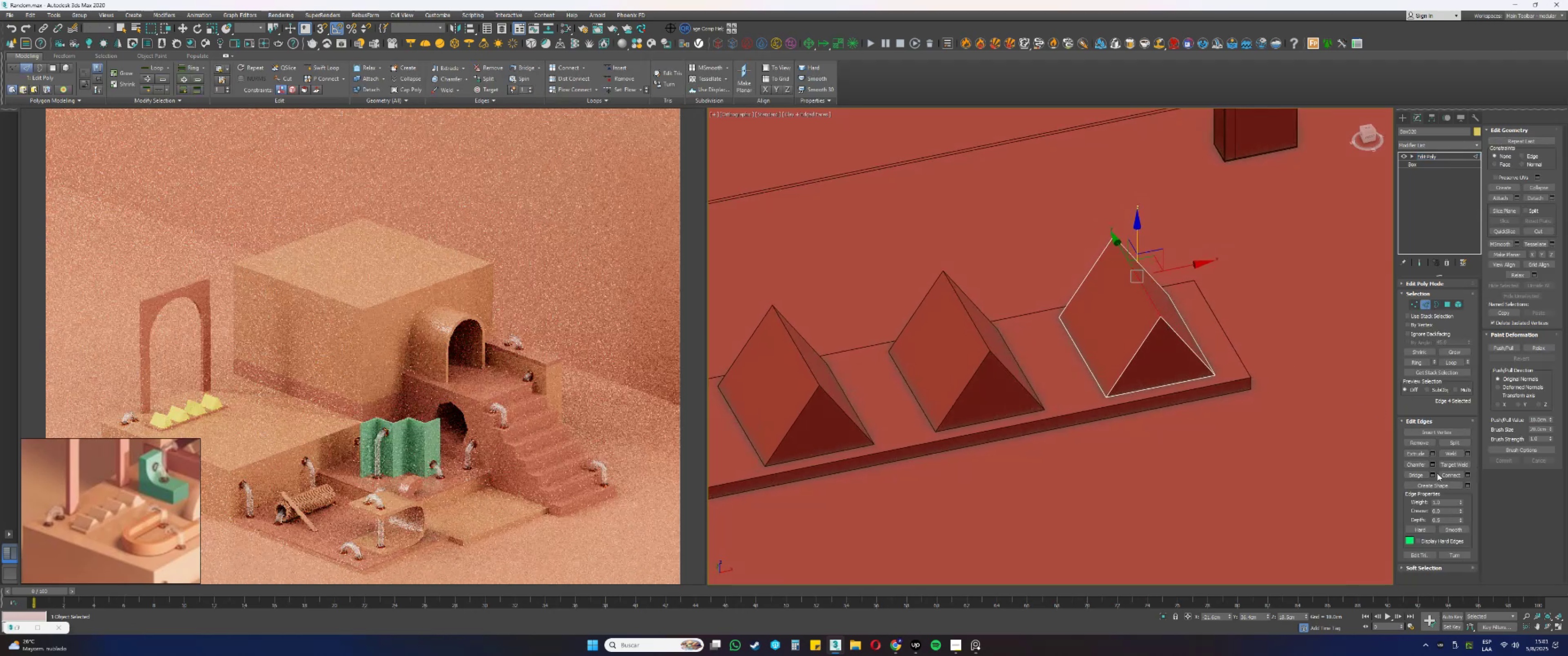 
left_click([1434, 466])
 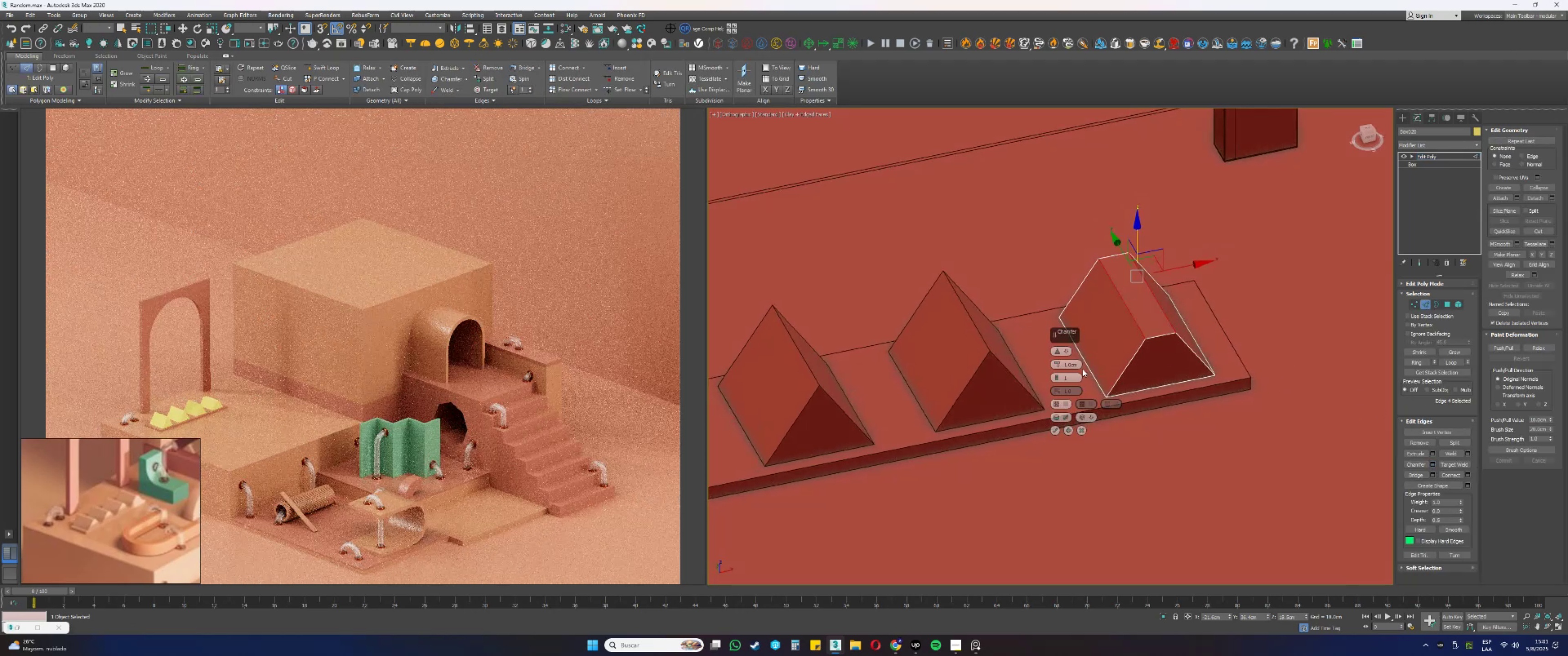 
double_click([1071, 365])
 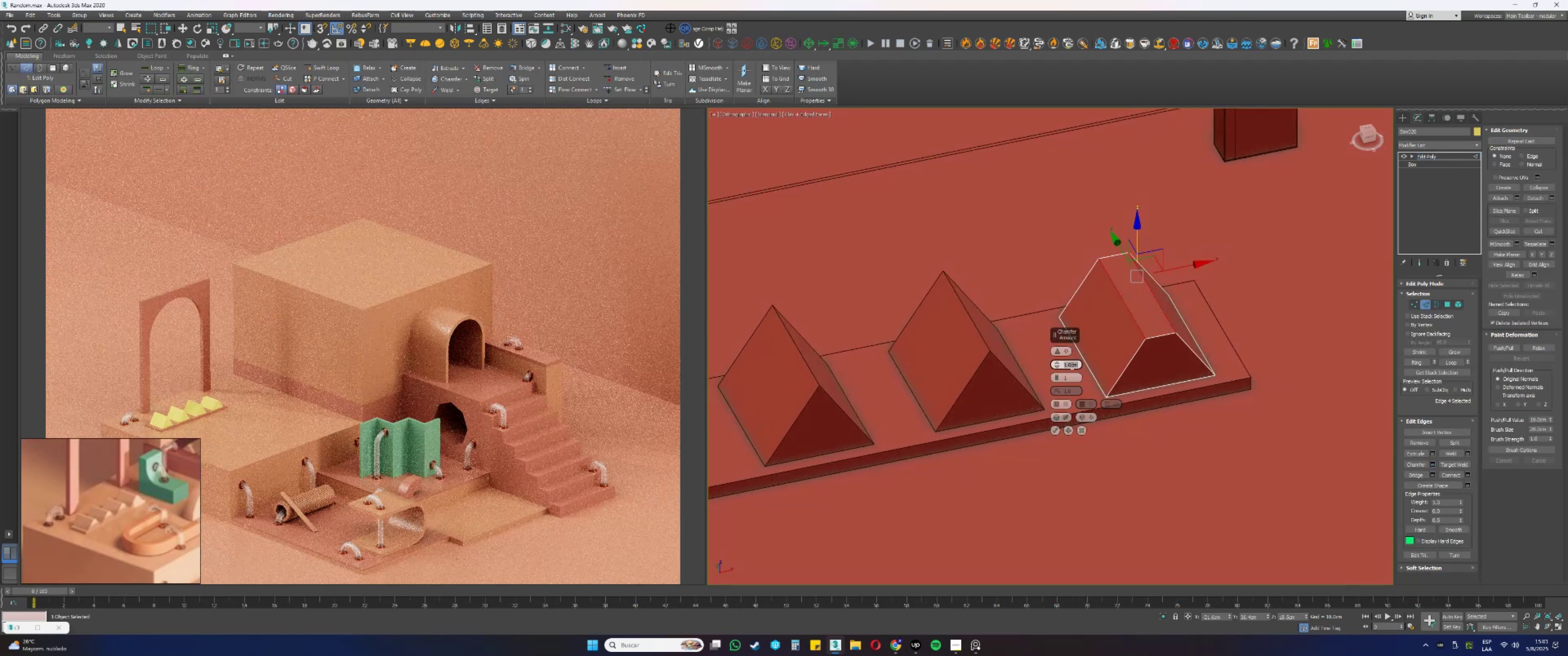 
key(NumpadDecimal)
 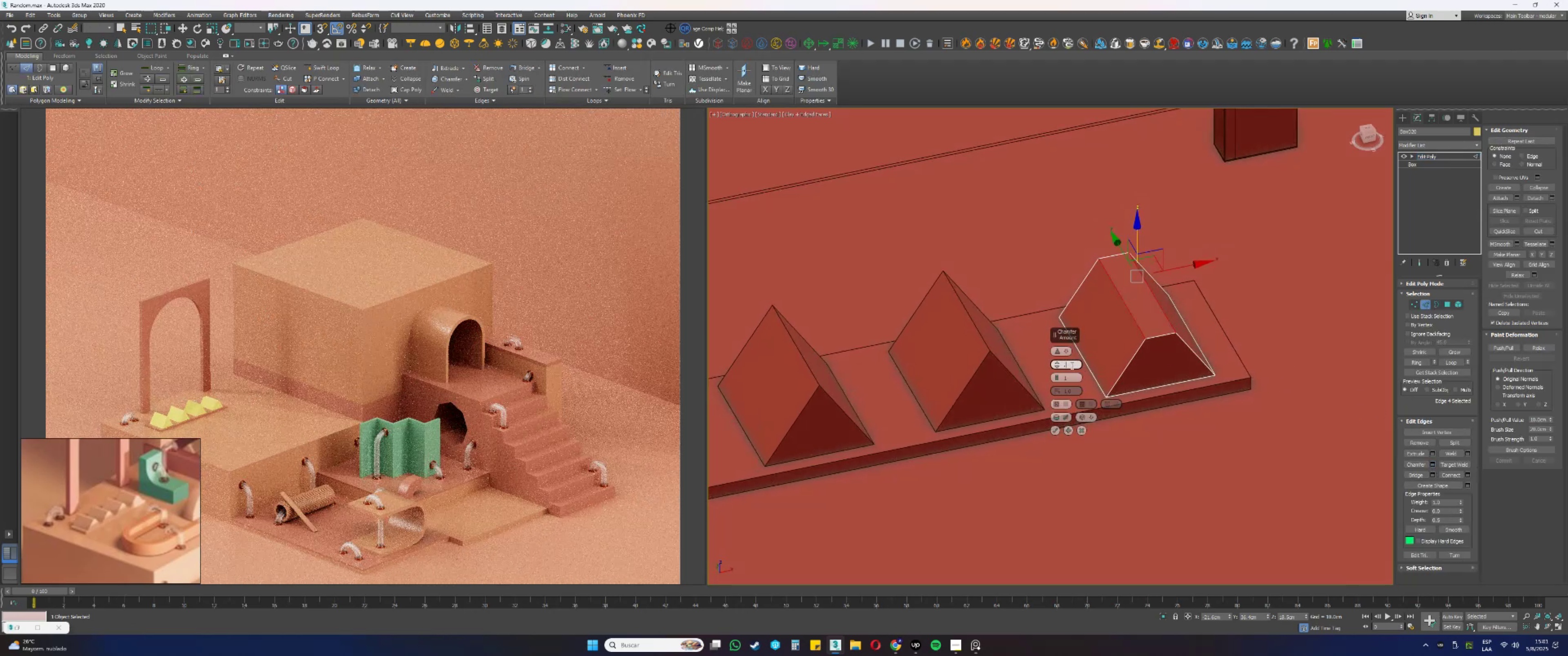 
key(Numpad5)
 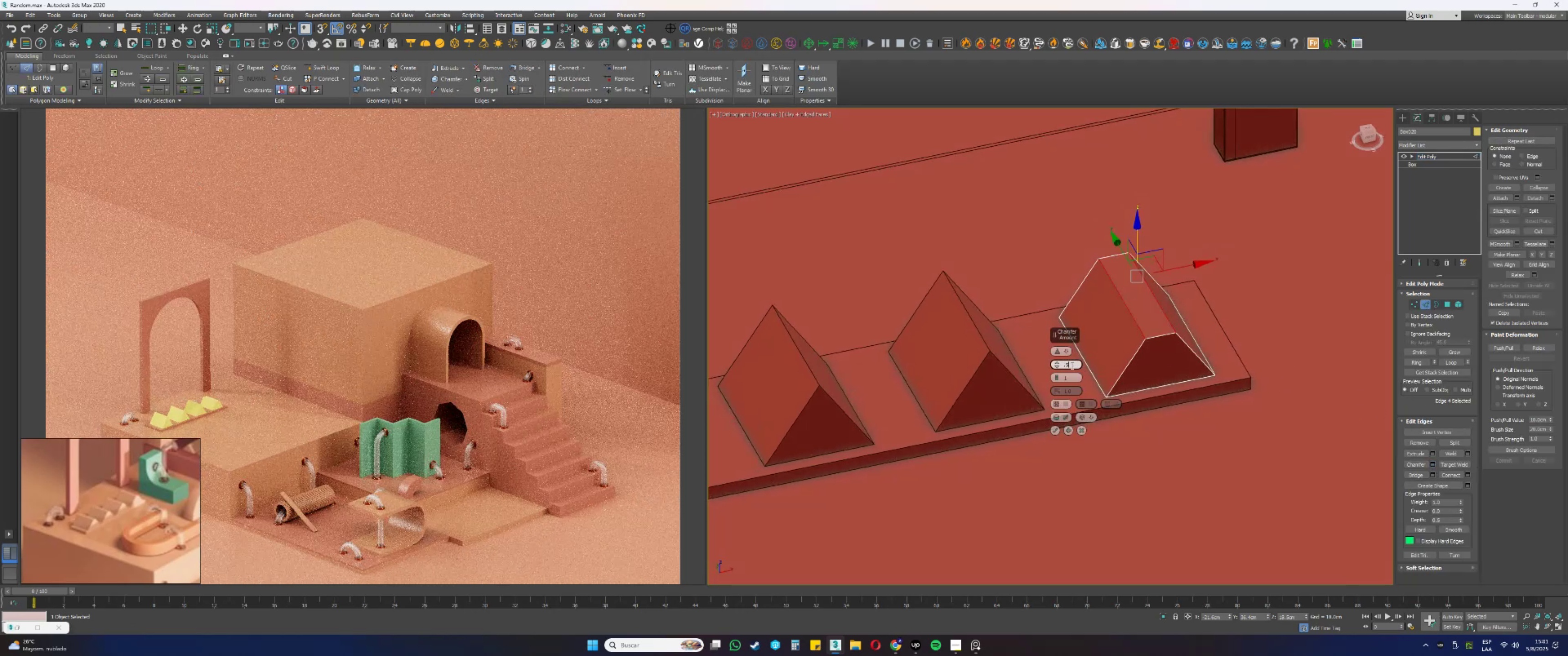 
key(NumpadEnter)
 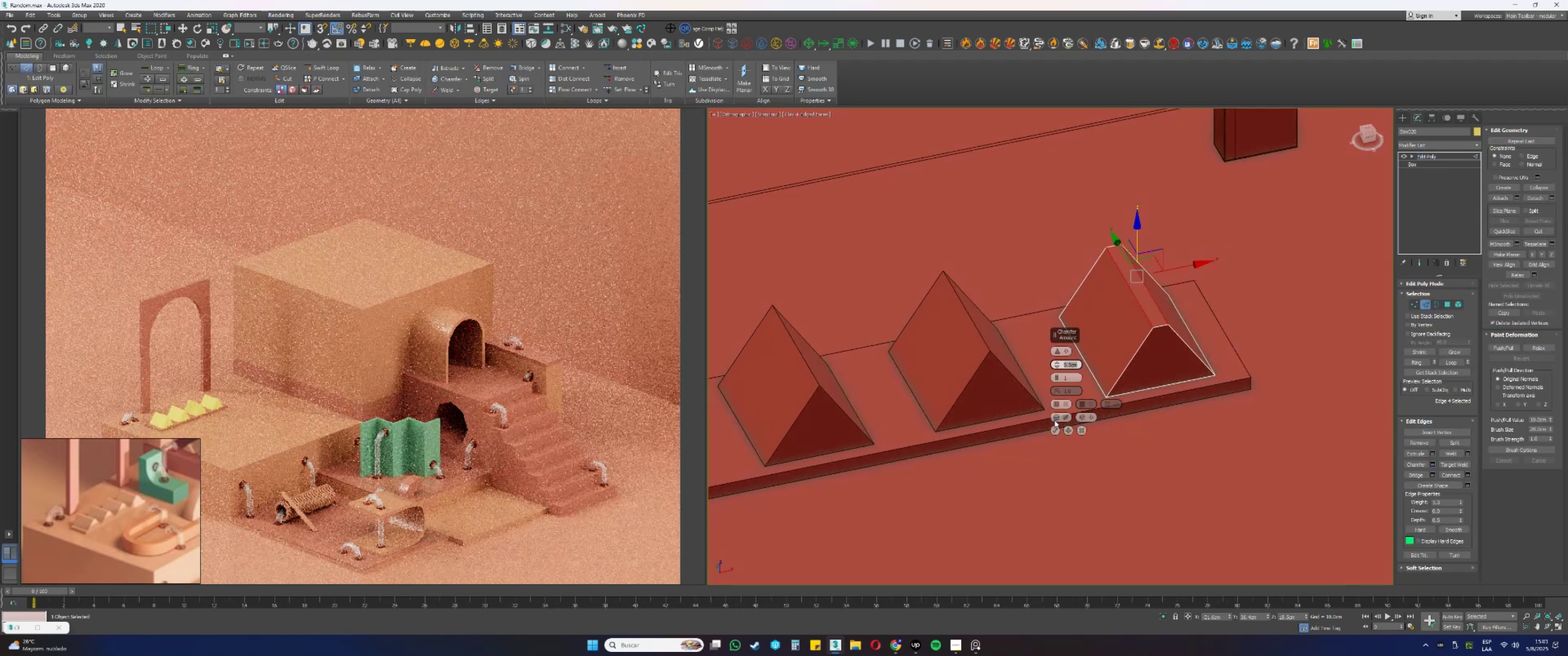 
left_click([1052, 428])
 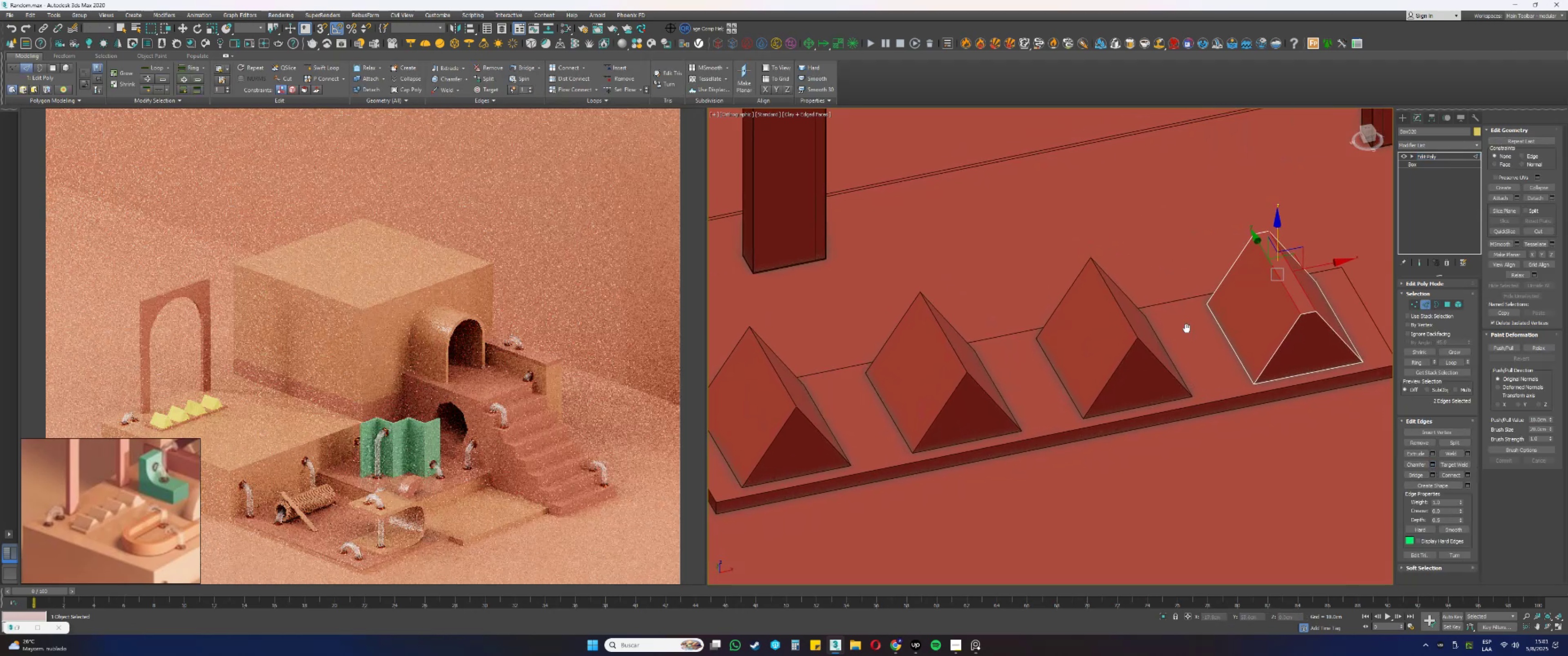 
key(F3)
 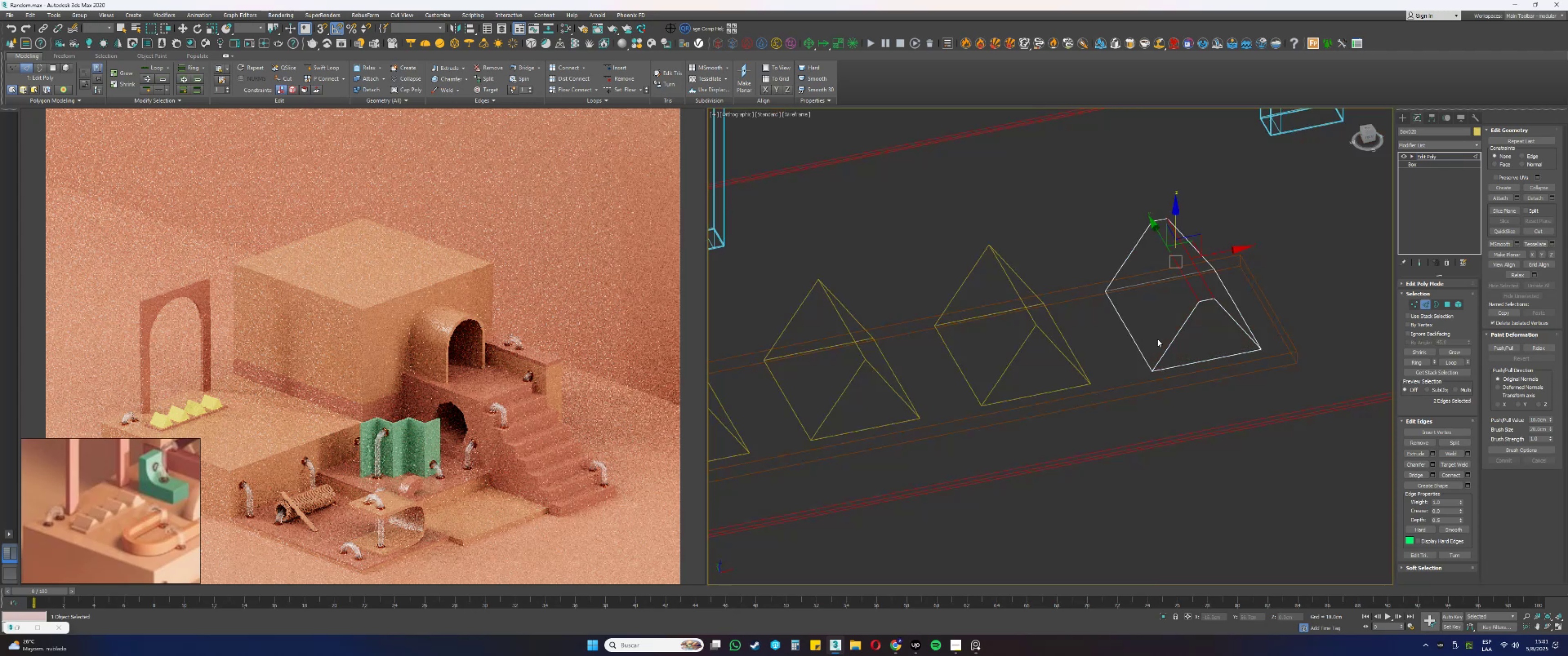 
key(Alt+AltLeft)
 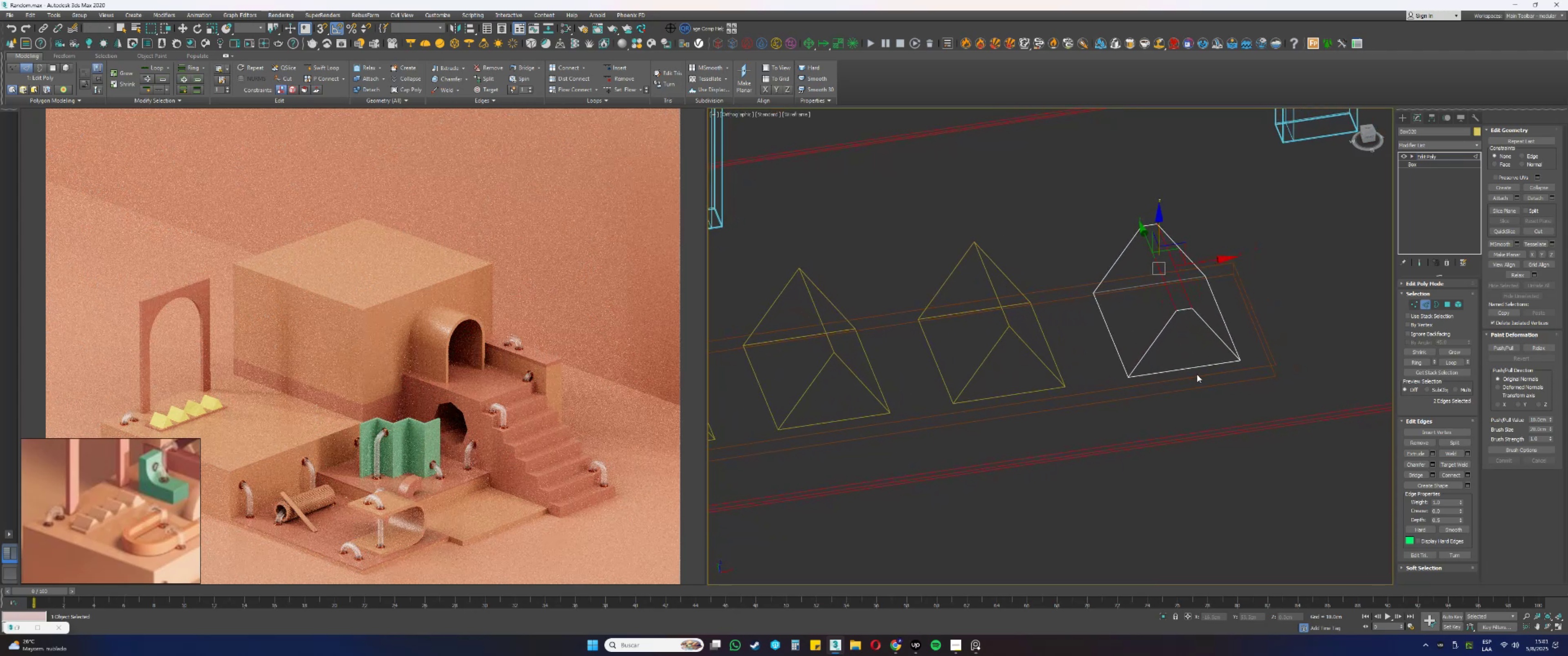 
left_click_drag(start_coordinate=[1189, 378], to_coordinate=[1180, 359])
 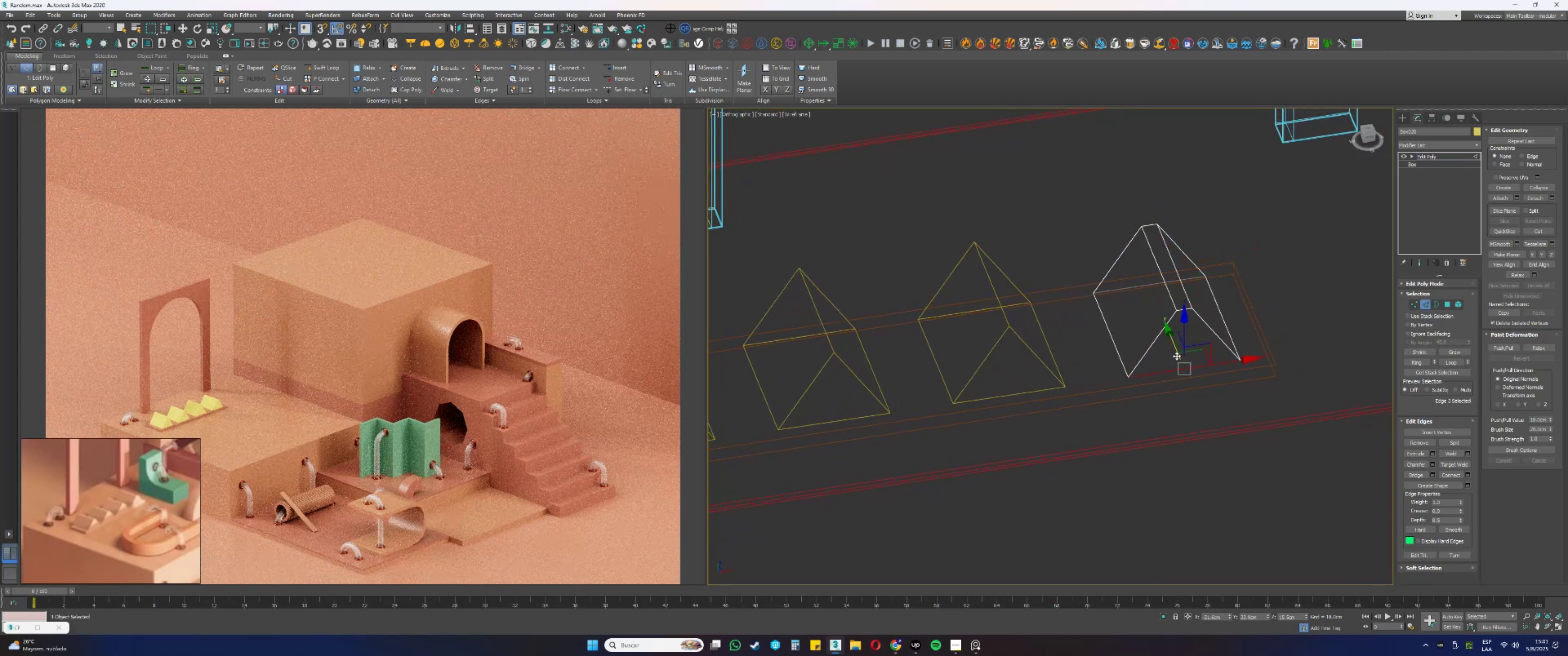 
hold_key(key=ControlLeft, duration=0.43)
left_click_drag(start_coordinate=[1142, 304], to_coordinate=[1131, 276])
 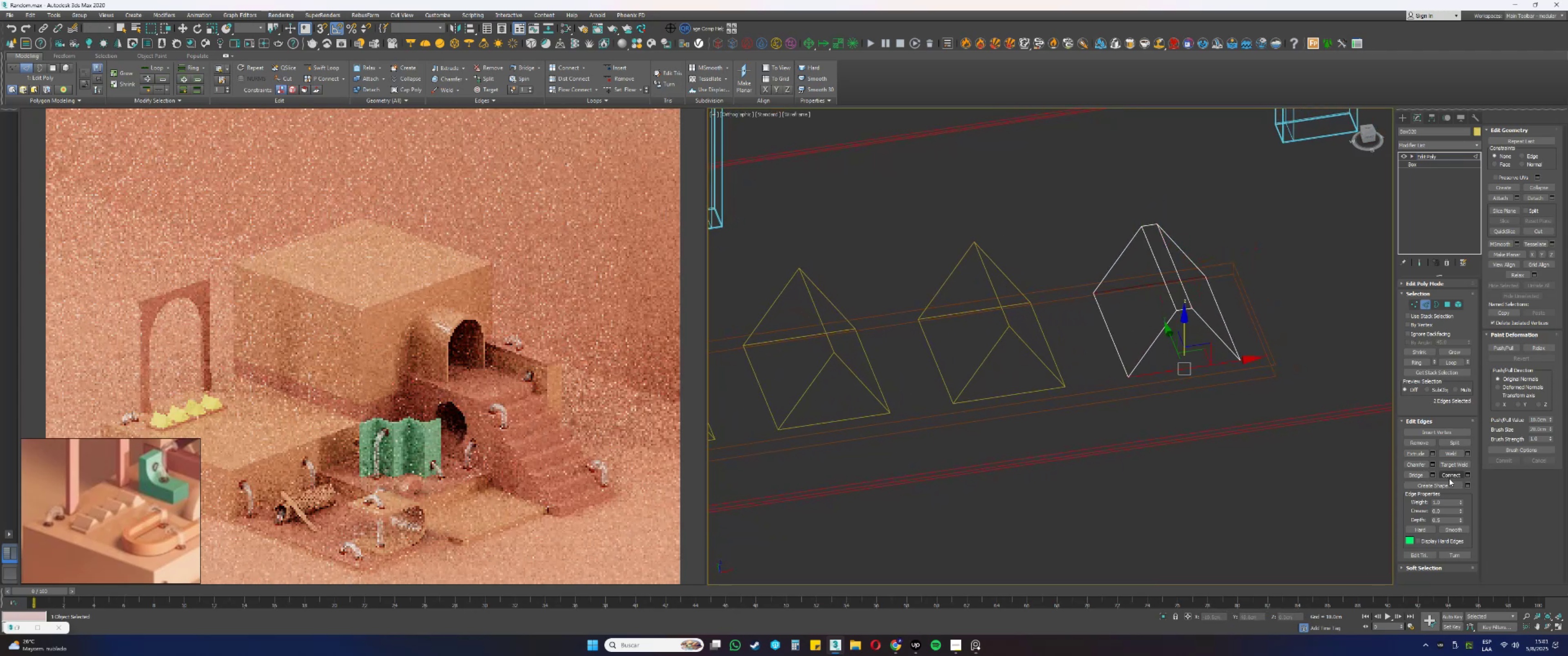 
type(wss)
 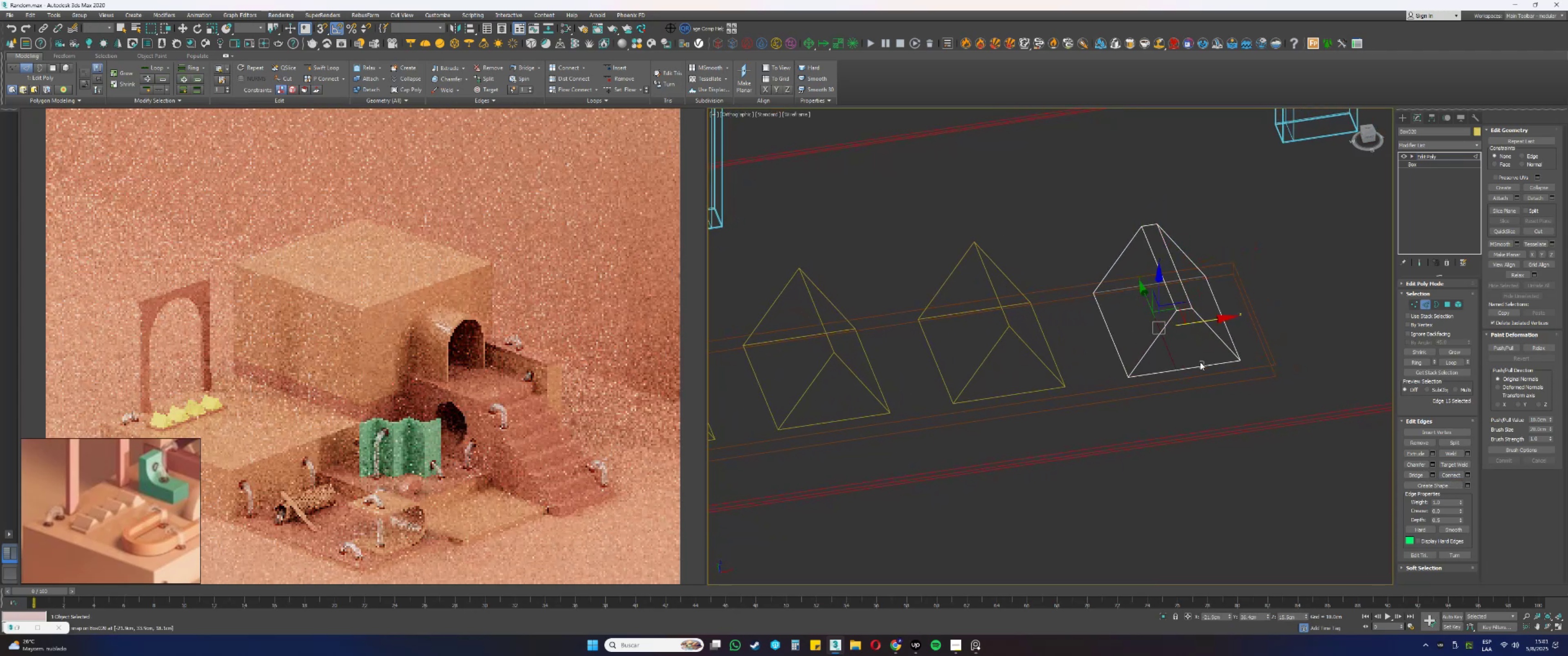 
left_click_drag(start_coordinate=[1208, 321], to_coordinate=[1179, 308])
 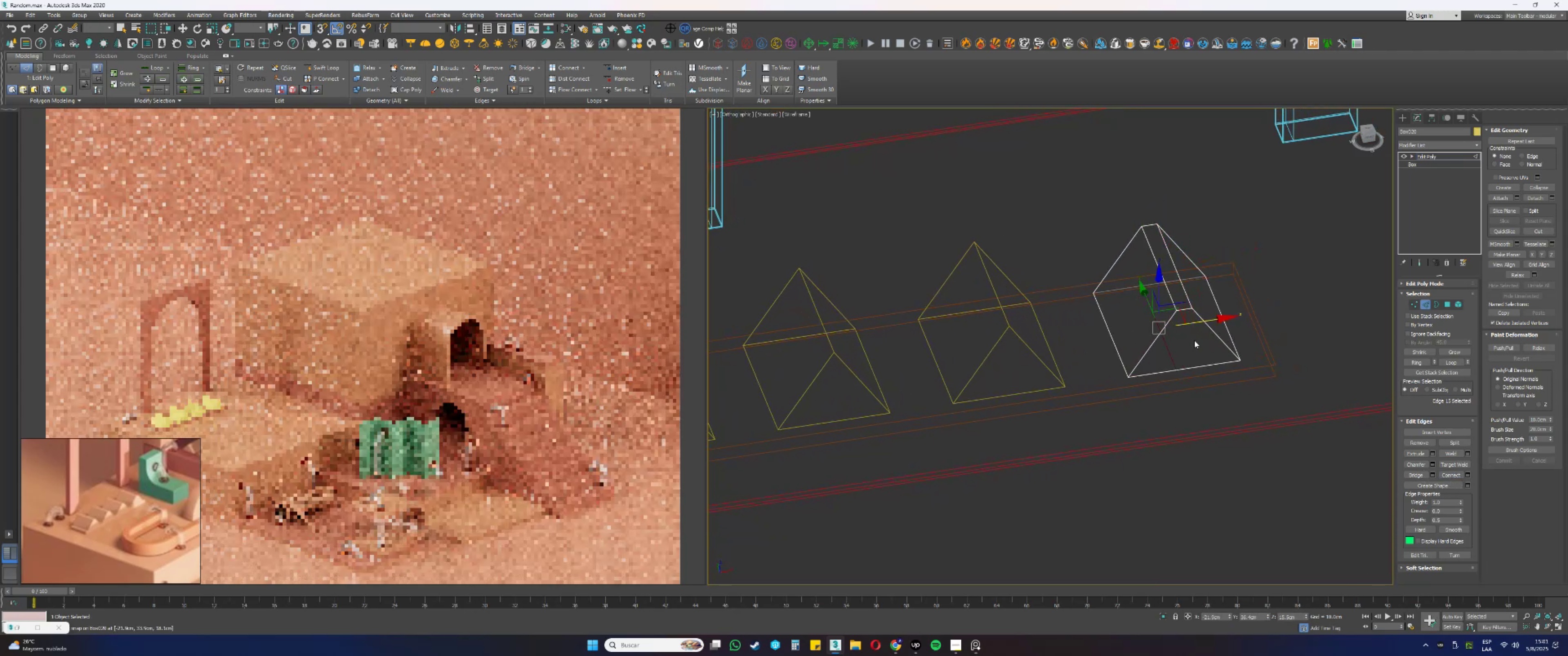 
left_click_drag(start_coordinate=[1204, 369], to_coordinate=[1199, 360])
 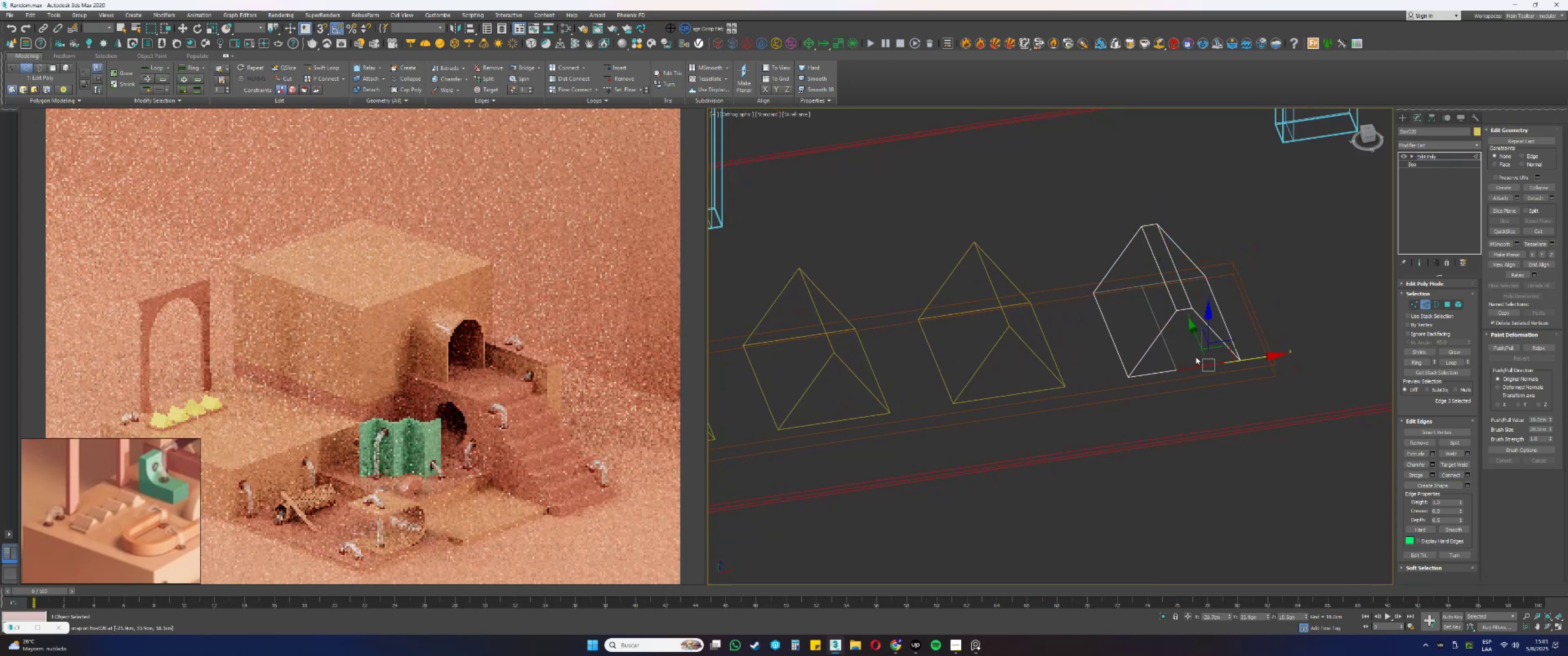 
hold_key(key=ControlLeft, duration=0.67)
left_click_drag(start_coordinate=[1151, 288], to_coordinate=[1149, 281])
 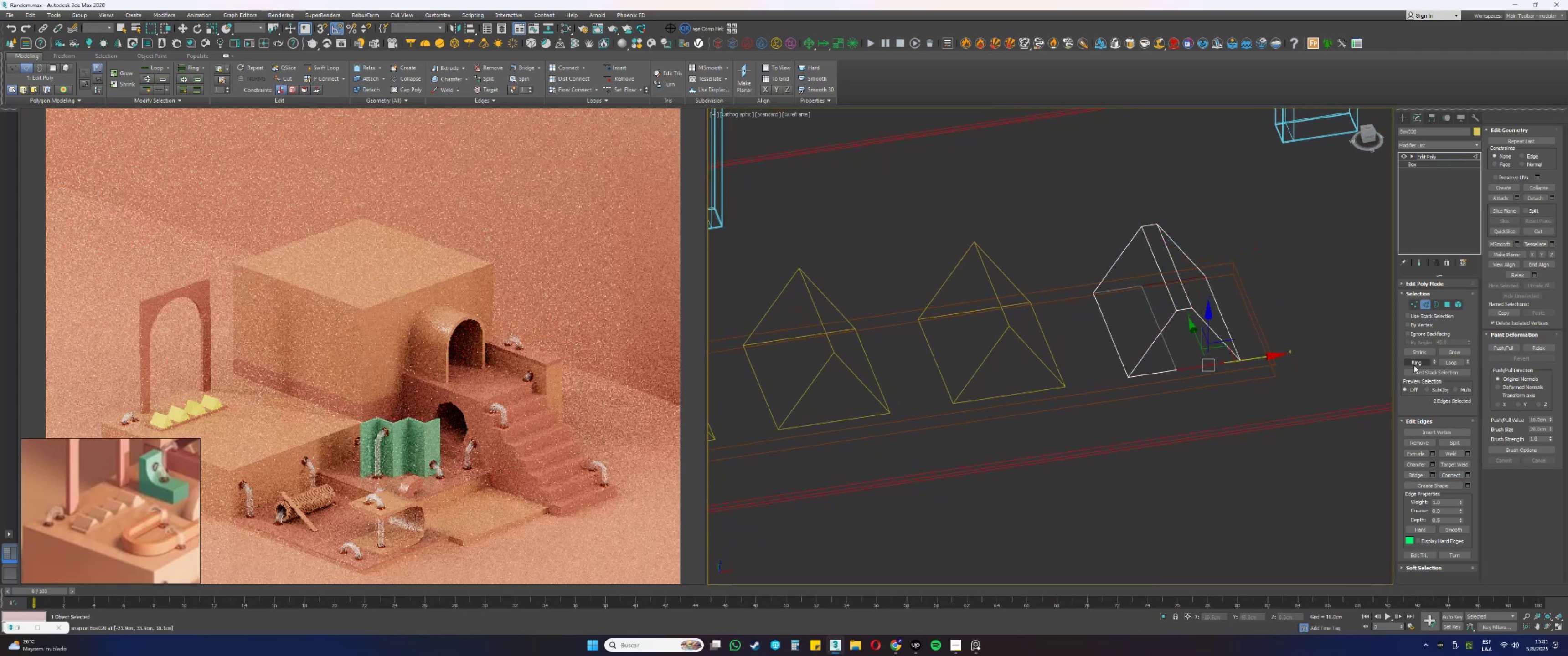 
left_click([1410, 473])
 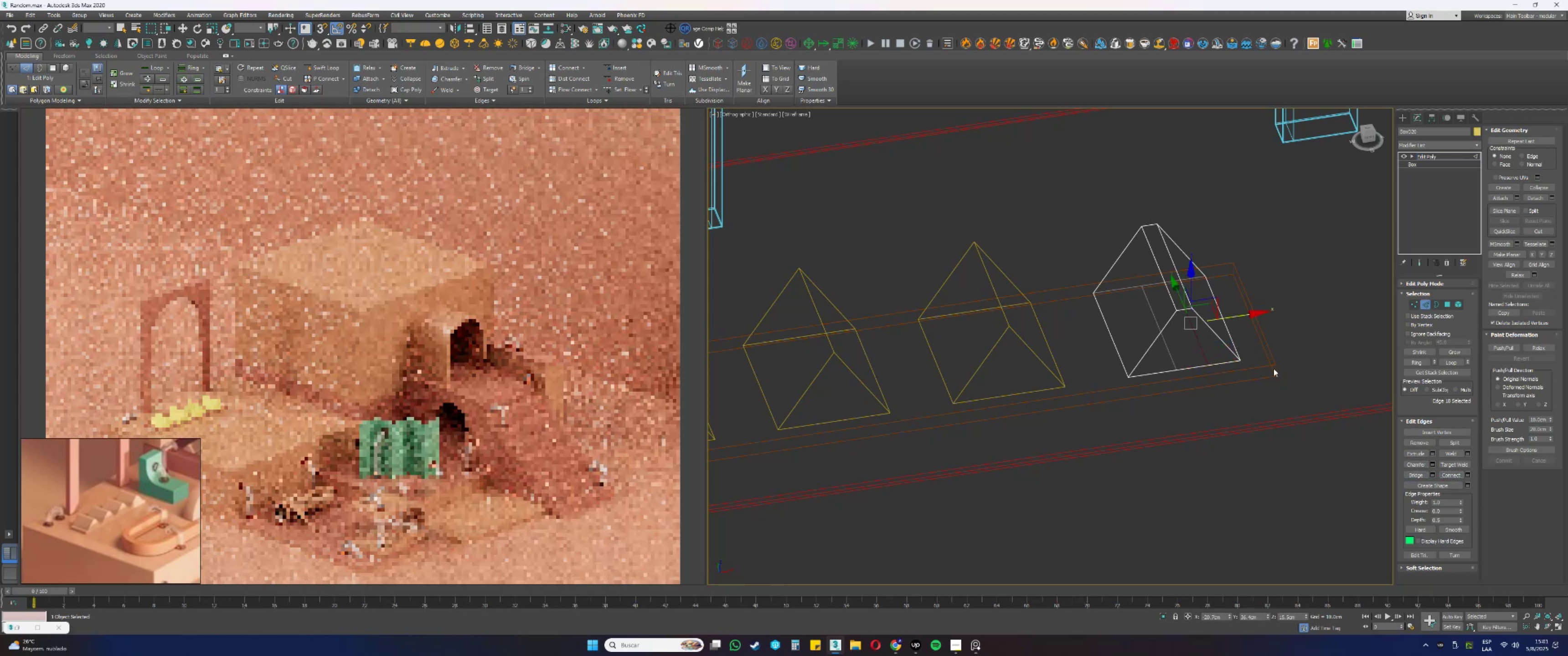 
left_click_drag(start_coordinate=[1228, 317], to_coordinate=[1191, 303])
 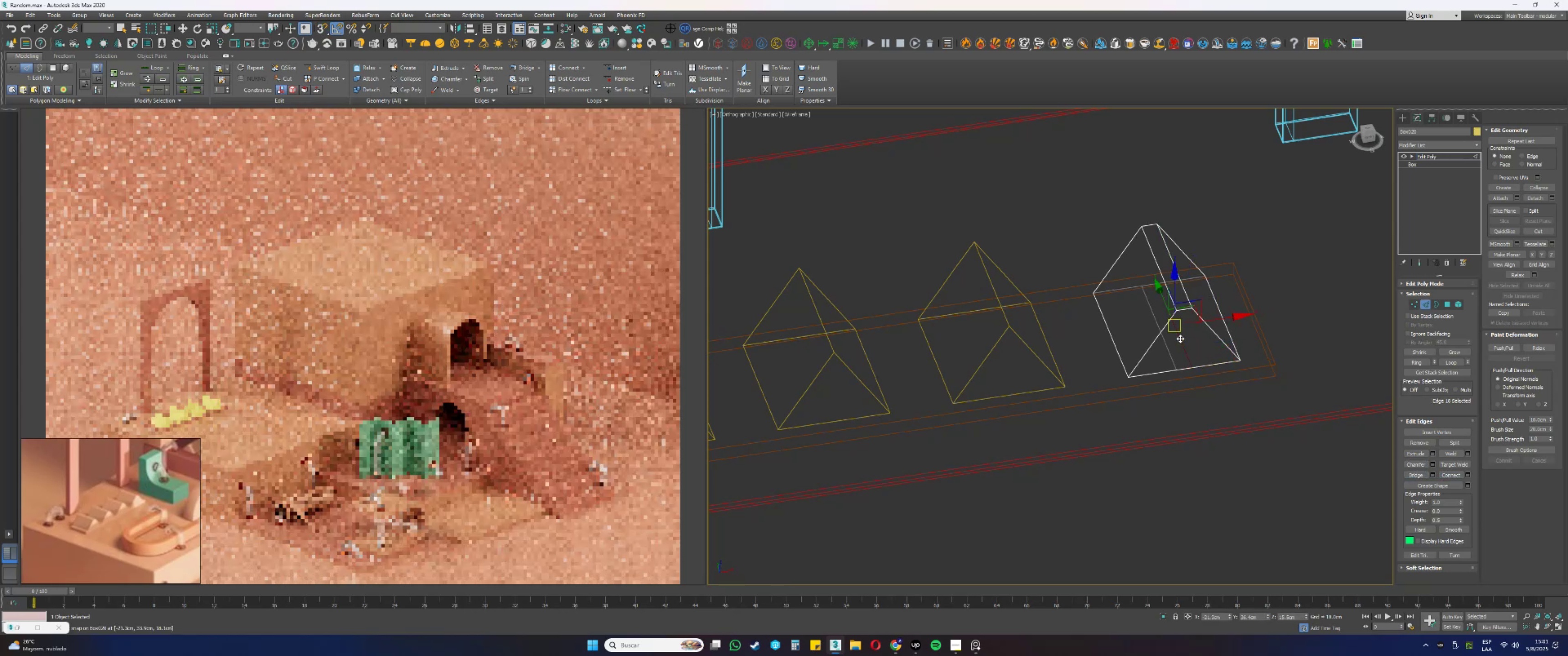 
type(ss1ss)
 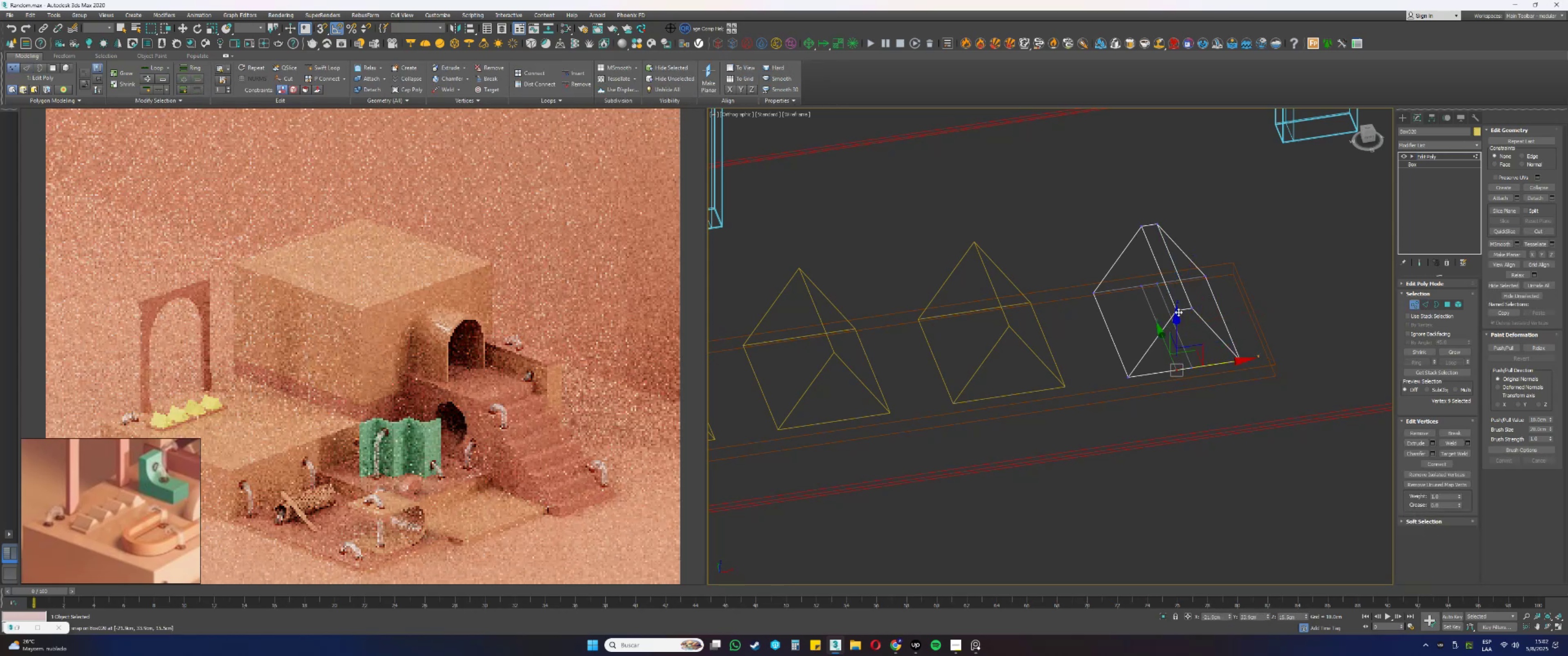 
left_click_drag(start_coordinate=[1181, 374], to_coordinate=[1170, 362])
 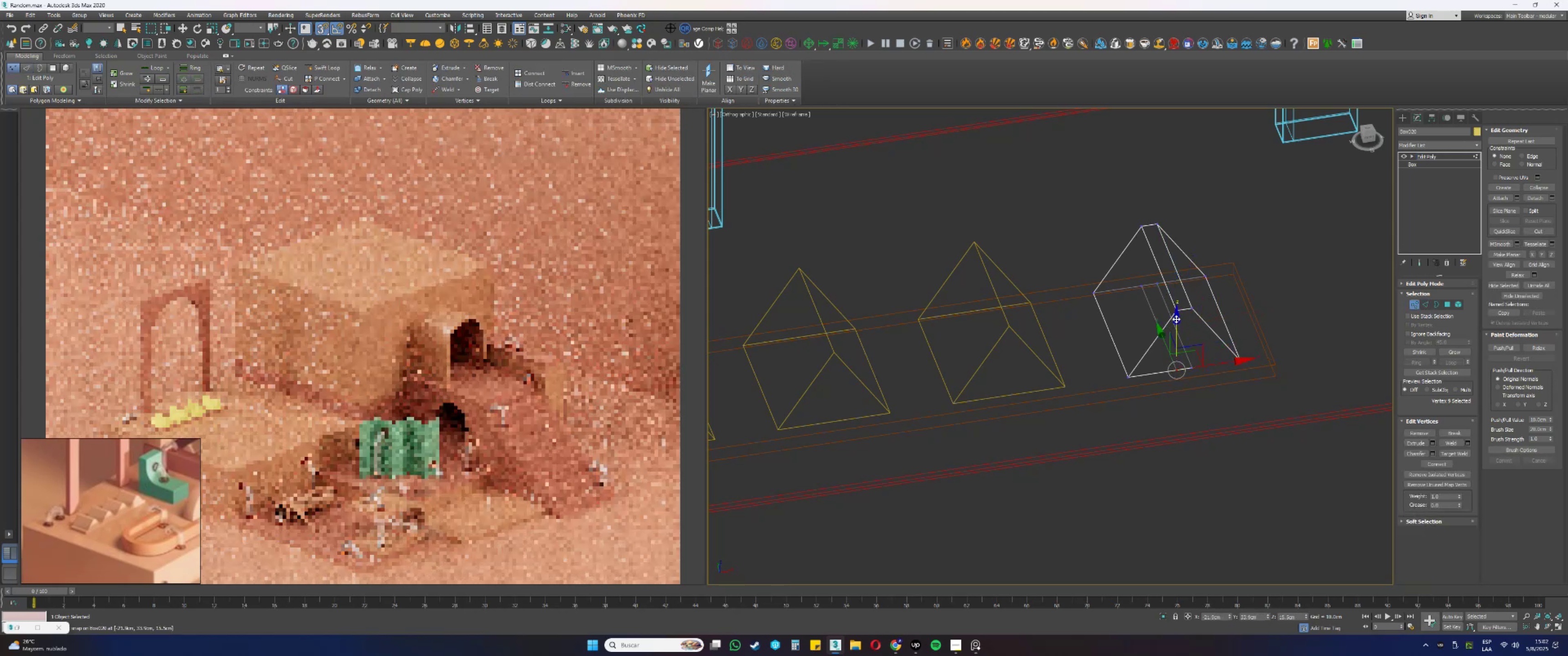 
hold_key(key=ControlLeft, duration=0.34)
left_click([1176, 309])
 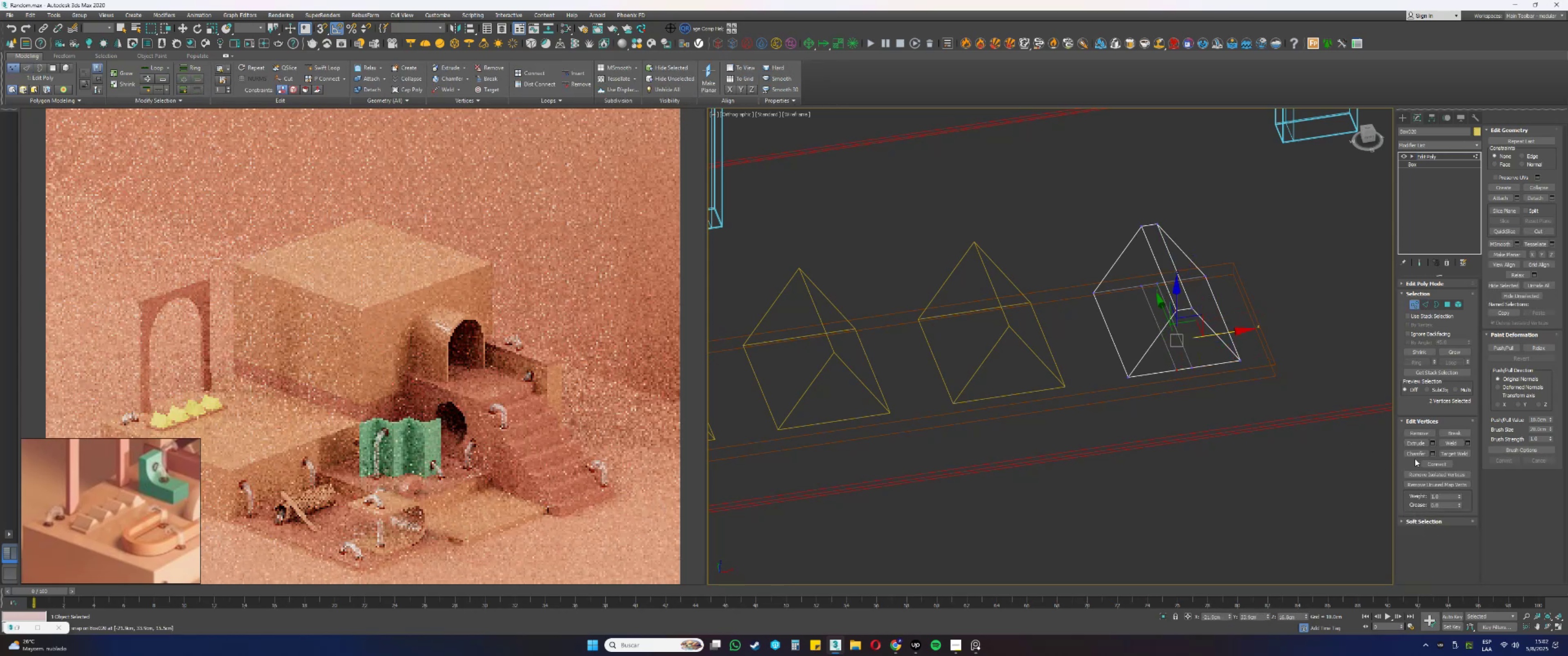 
left_click([1441, 463])
 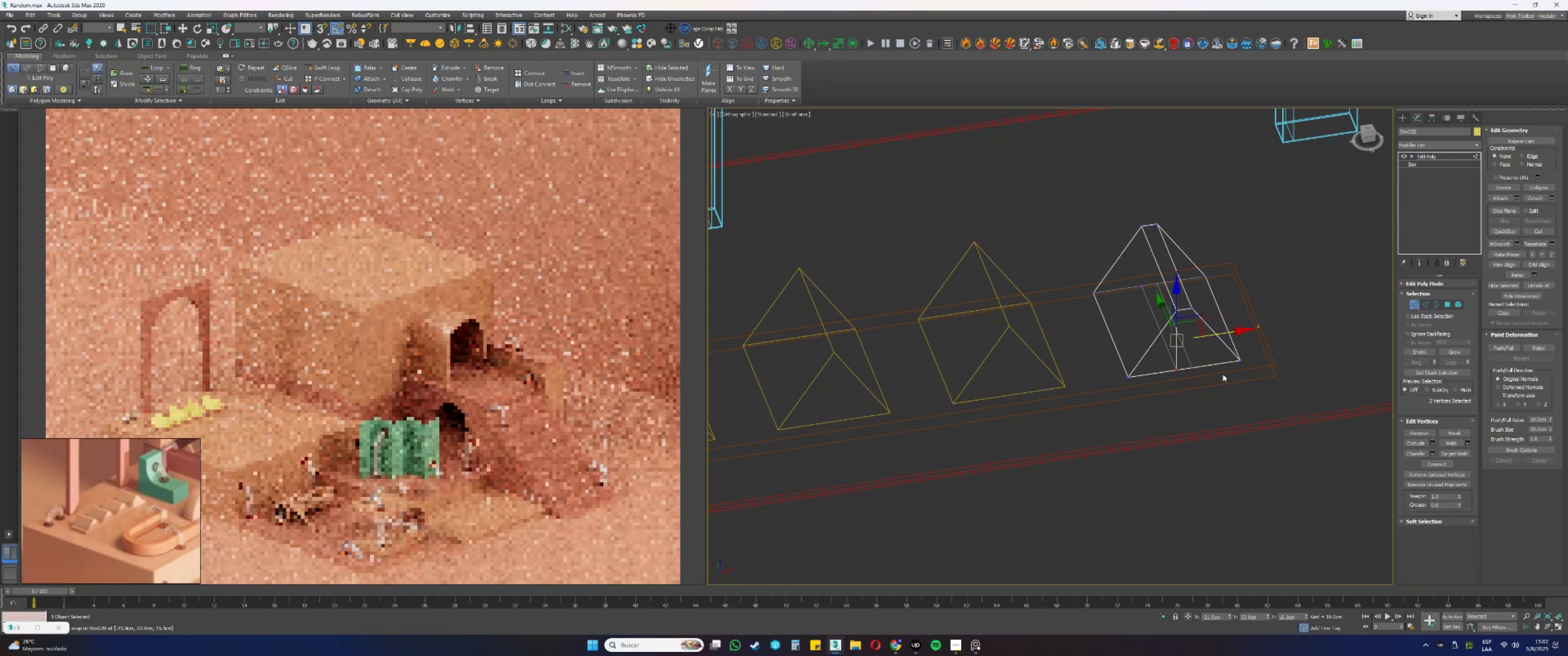 
left_click_drag(start_coordinate=[1196, 370], to_coordinate=[1182, 358])
 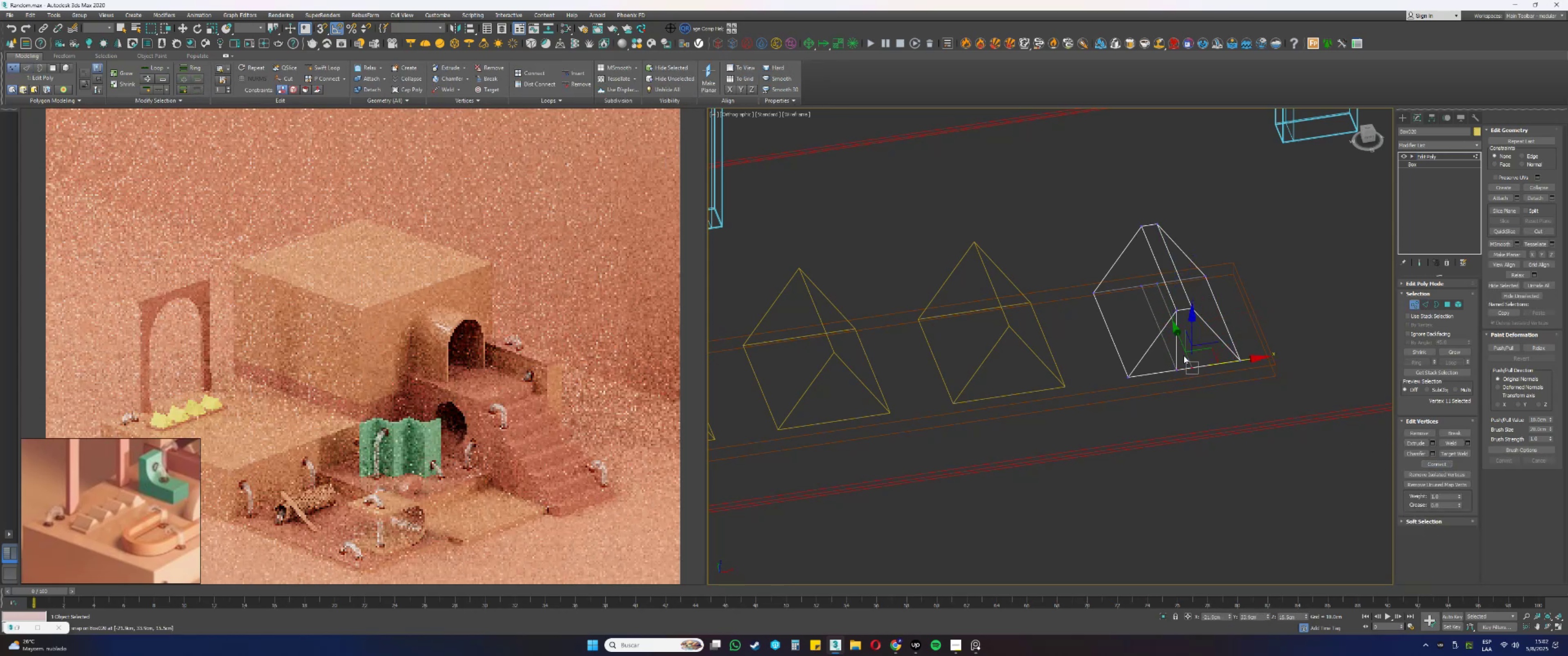 
hold_key(key=ControlLeft, duration=0.51)
left_click_drag(start_coordinate=[1201, 320], to_coordinate=[1186, 300])
 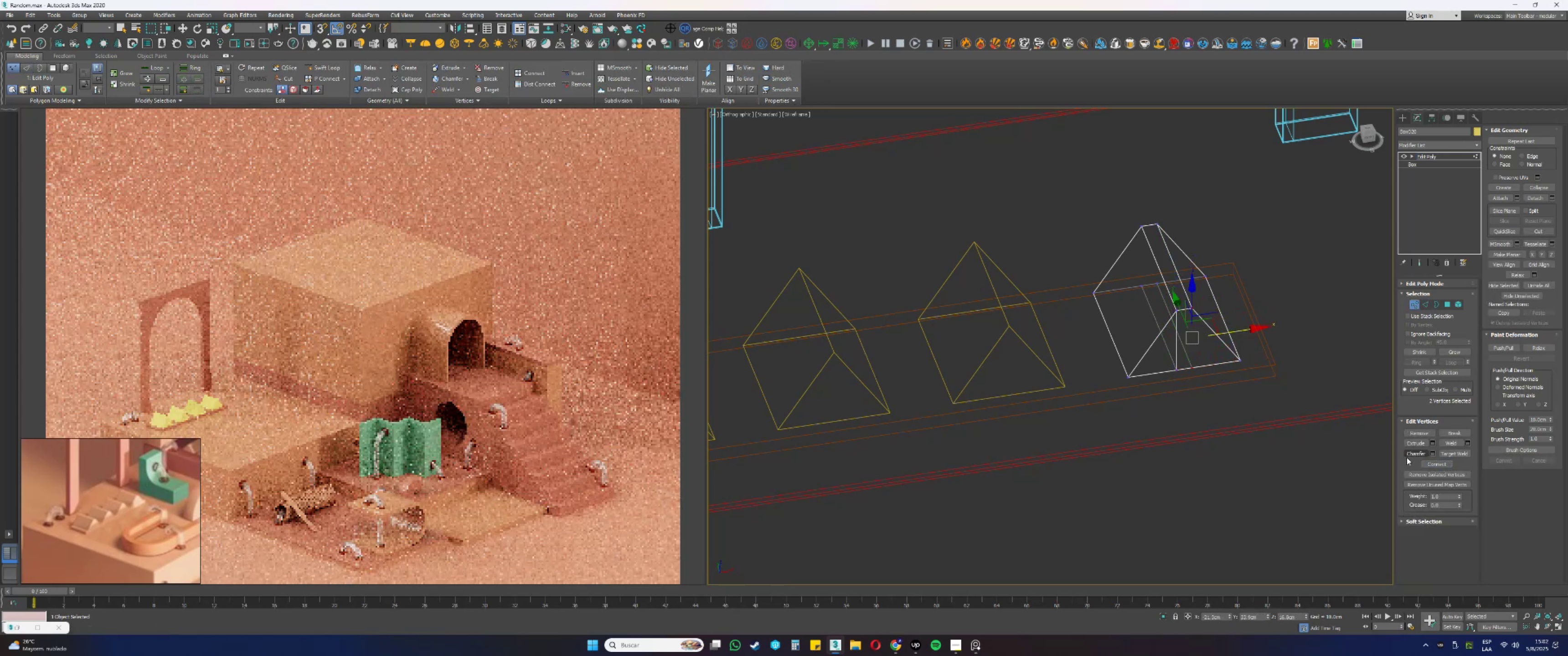 
left_click([1434, 461])
 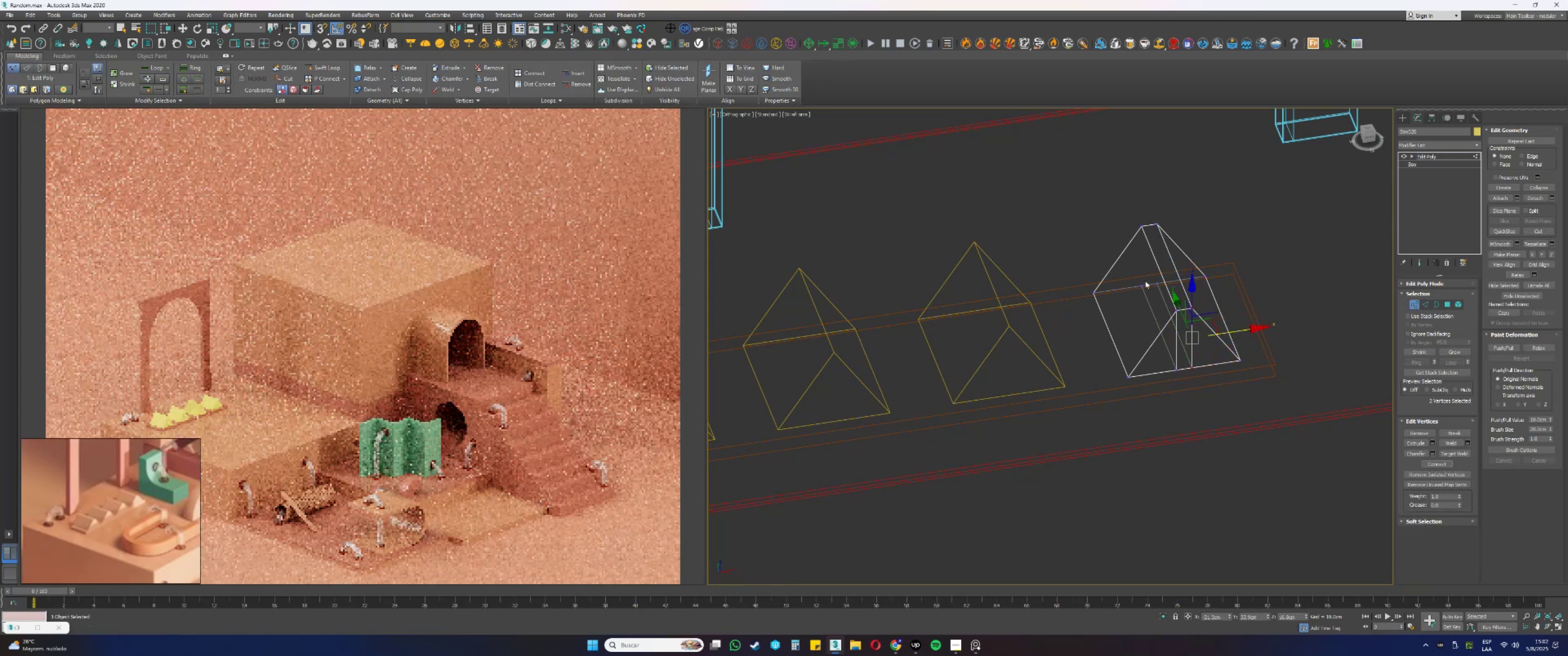 
left_click_drag(start_coordinate=[1149, 291], to_coordinate=[1130, 195])
 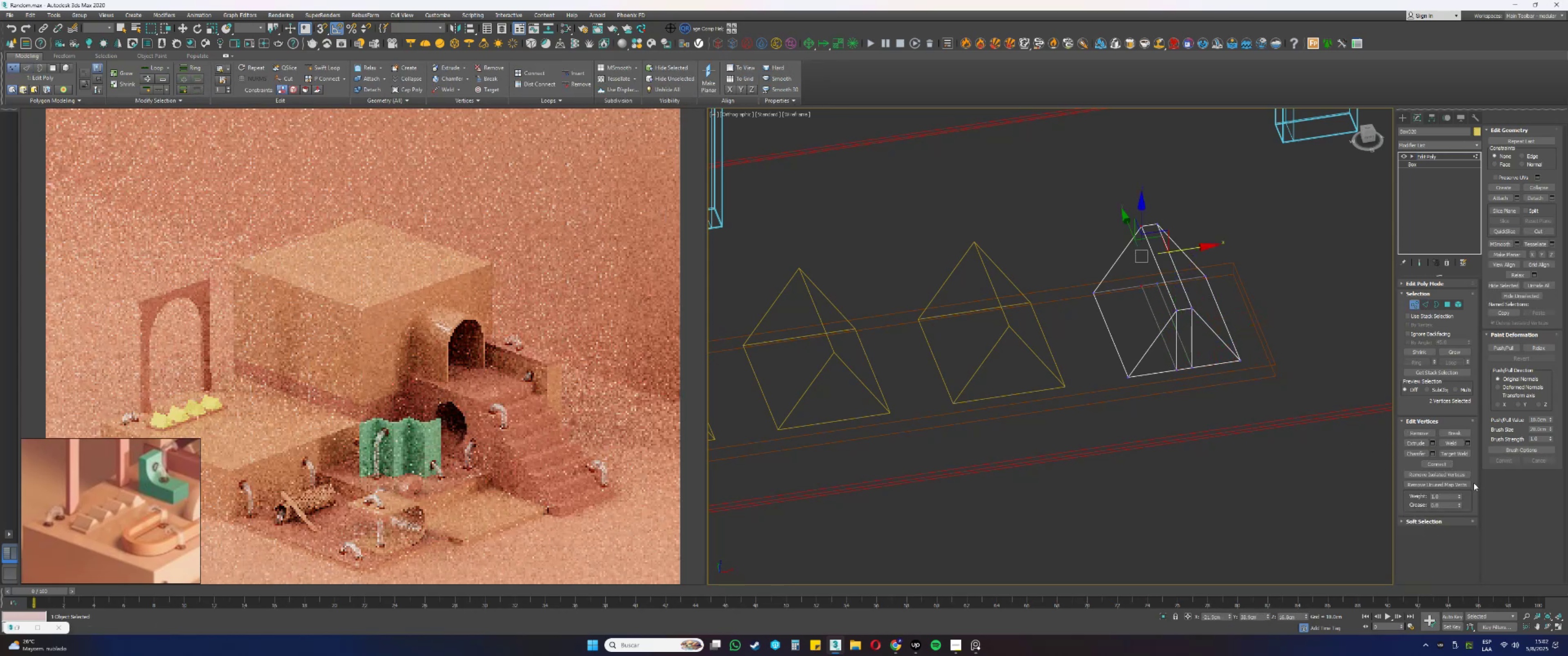 
left_click([1435, 464])
 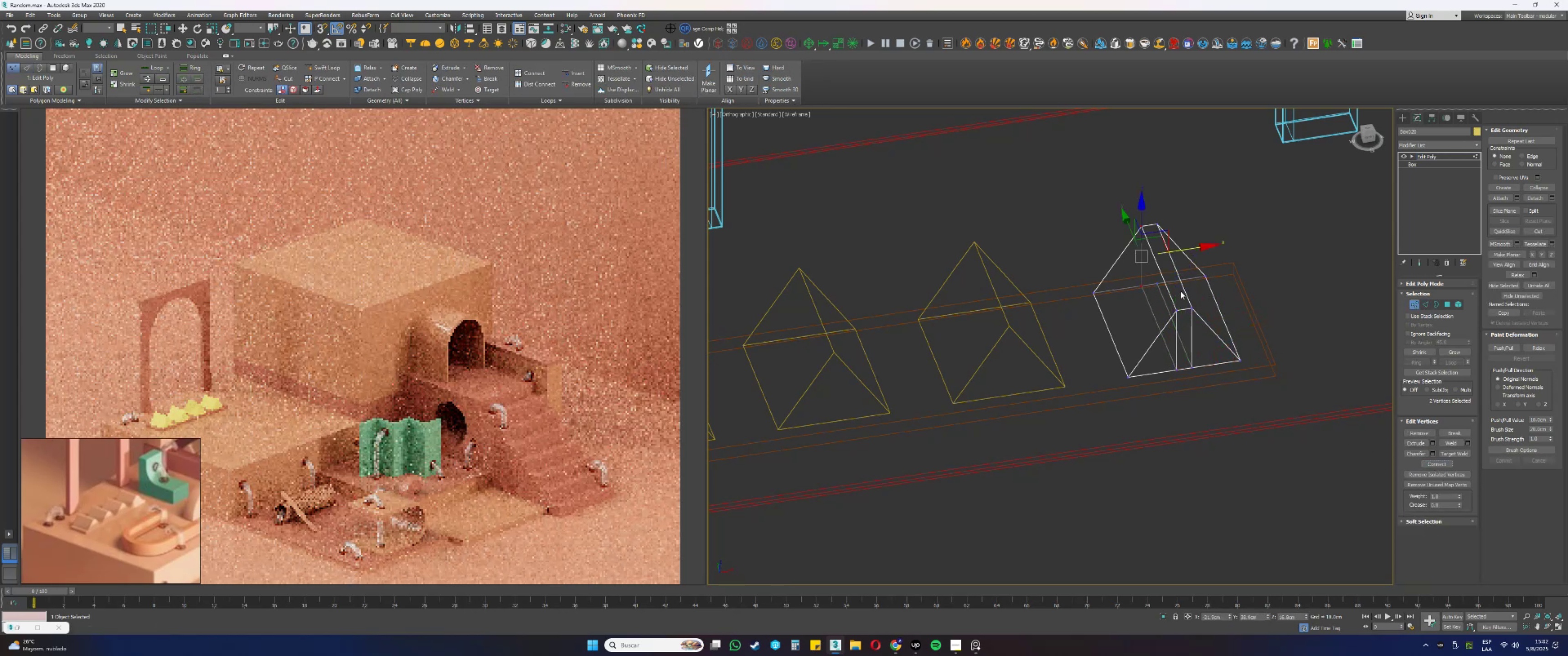 
left_click_drag(start_coordinate=[1164, 287], to_coordinate=[1154, 214])
 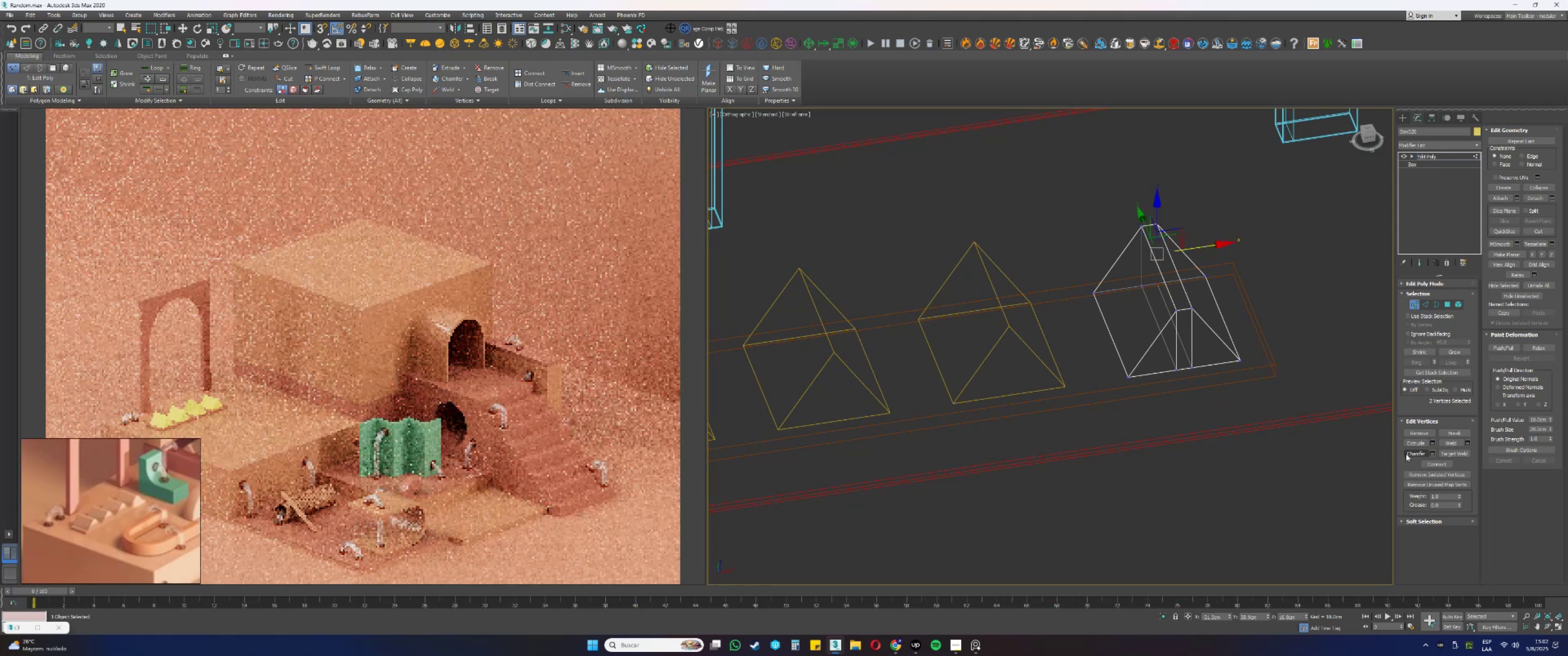 
left_click([1438, 462])
 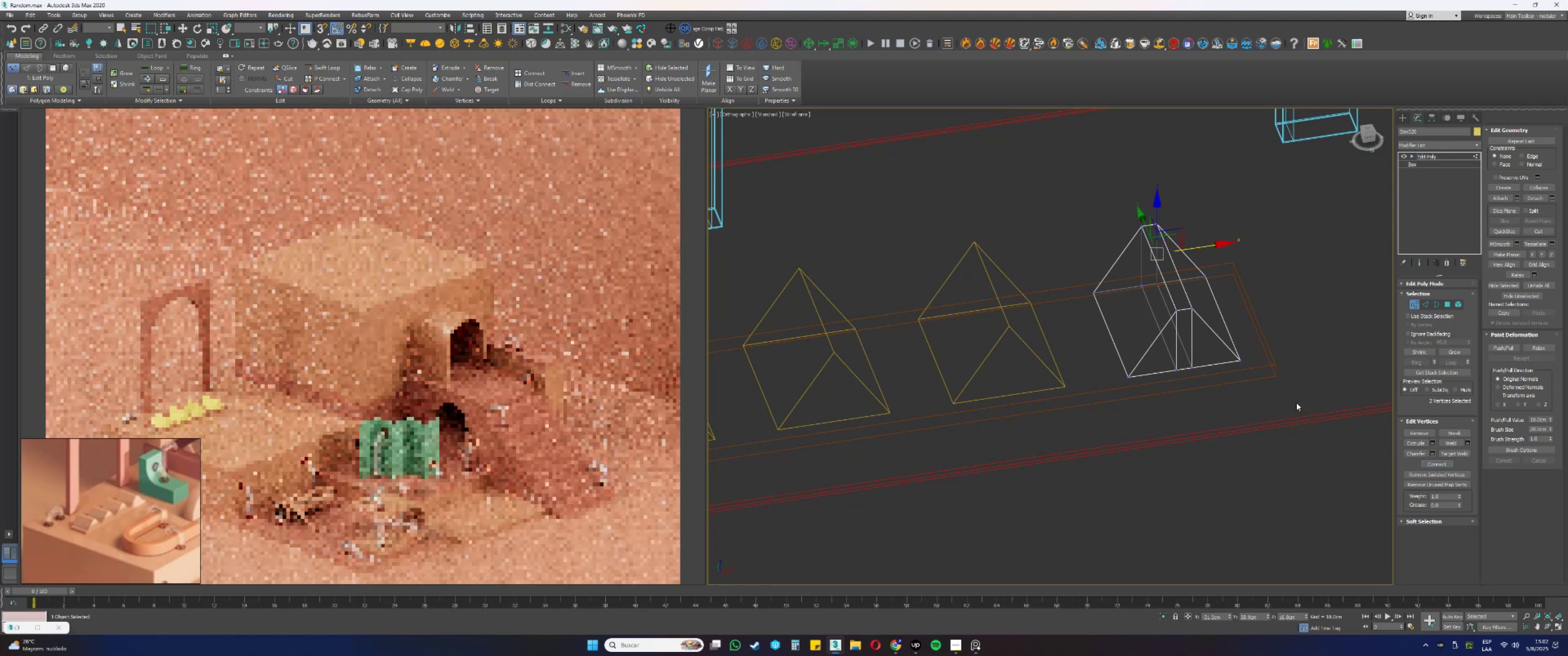 
key(1)
 